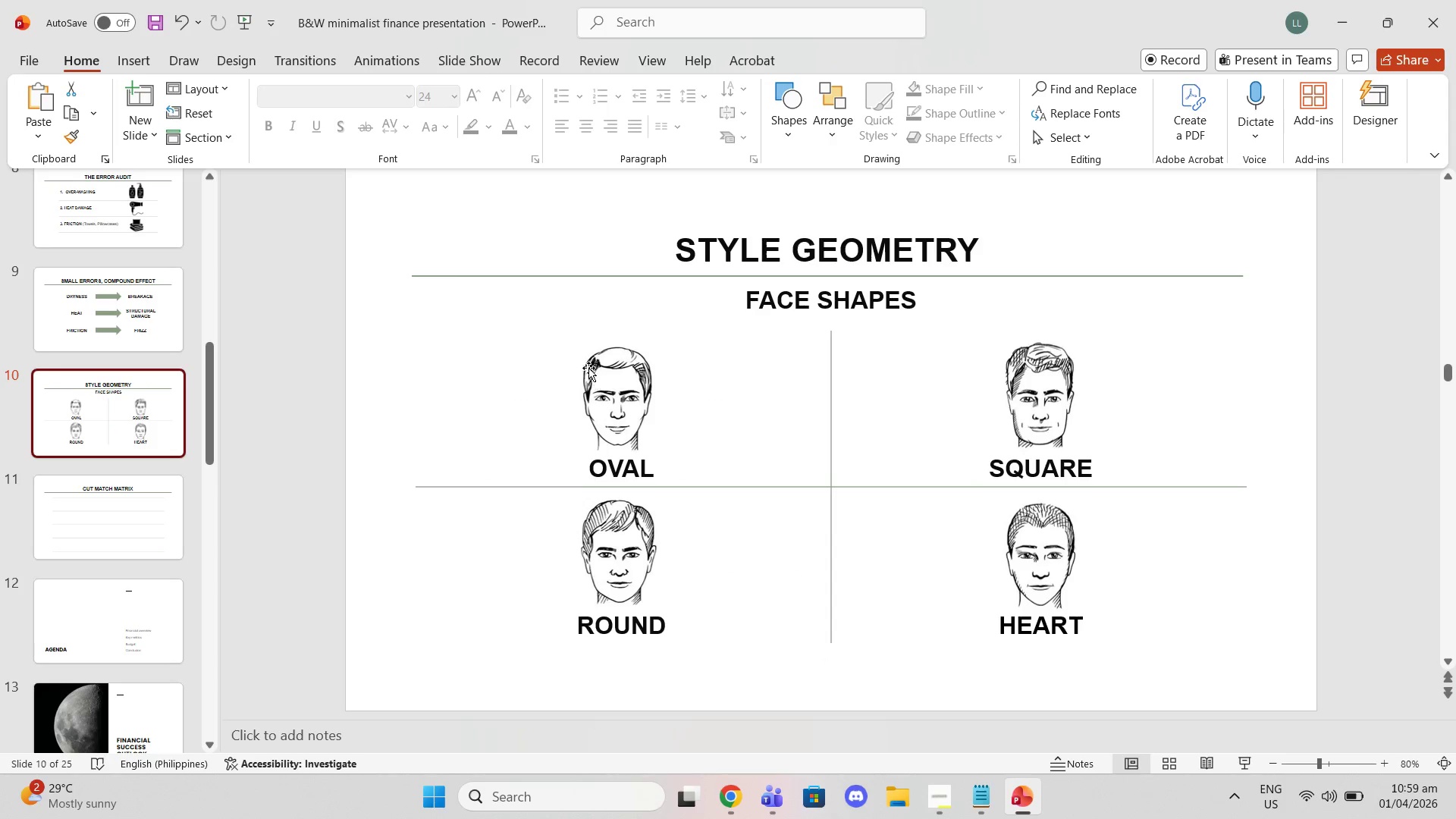 
left_click_drag(start_coordinate=[558, 351], to_coordinate=[645, 420])
 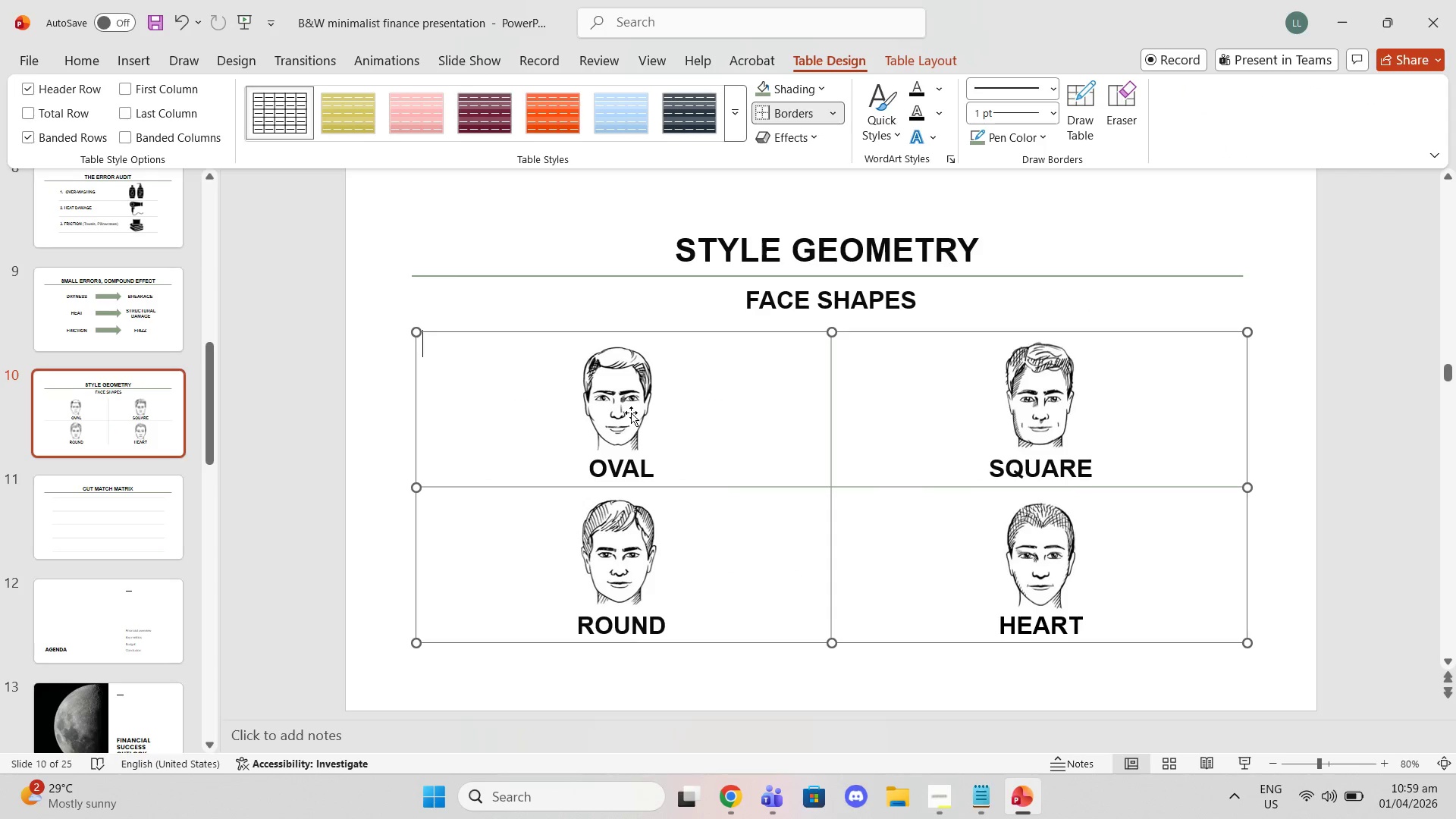 
left_click([631, 413])
 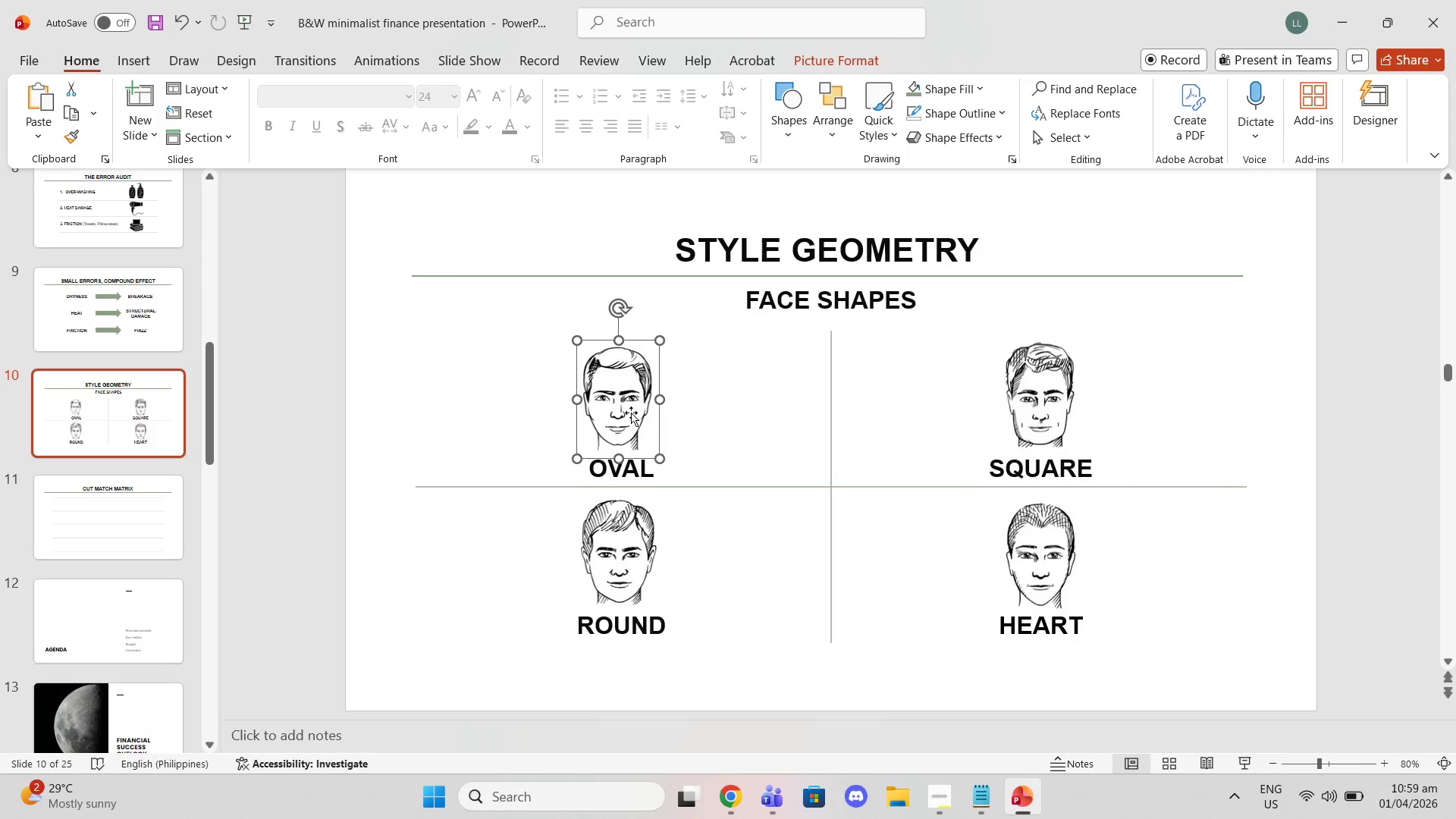 
key(Control+C)
 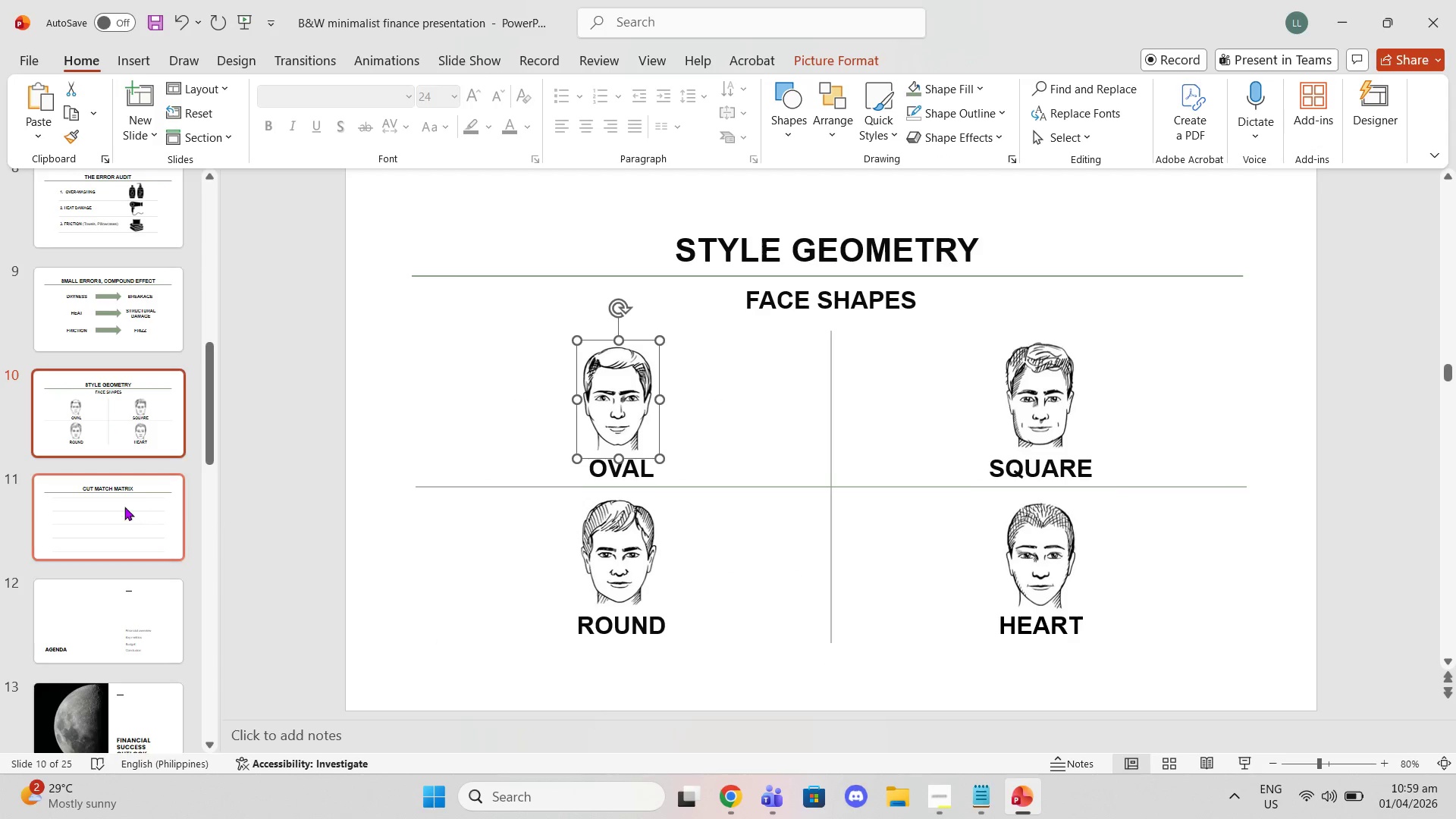 
left_click([122, 507])
 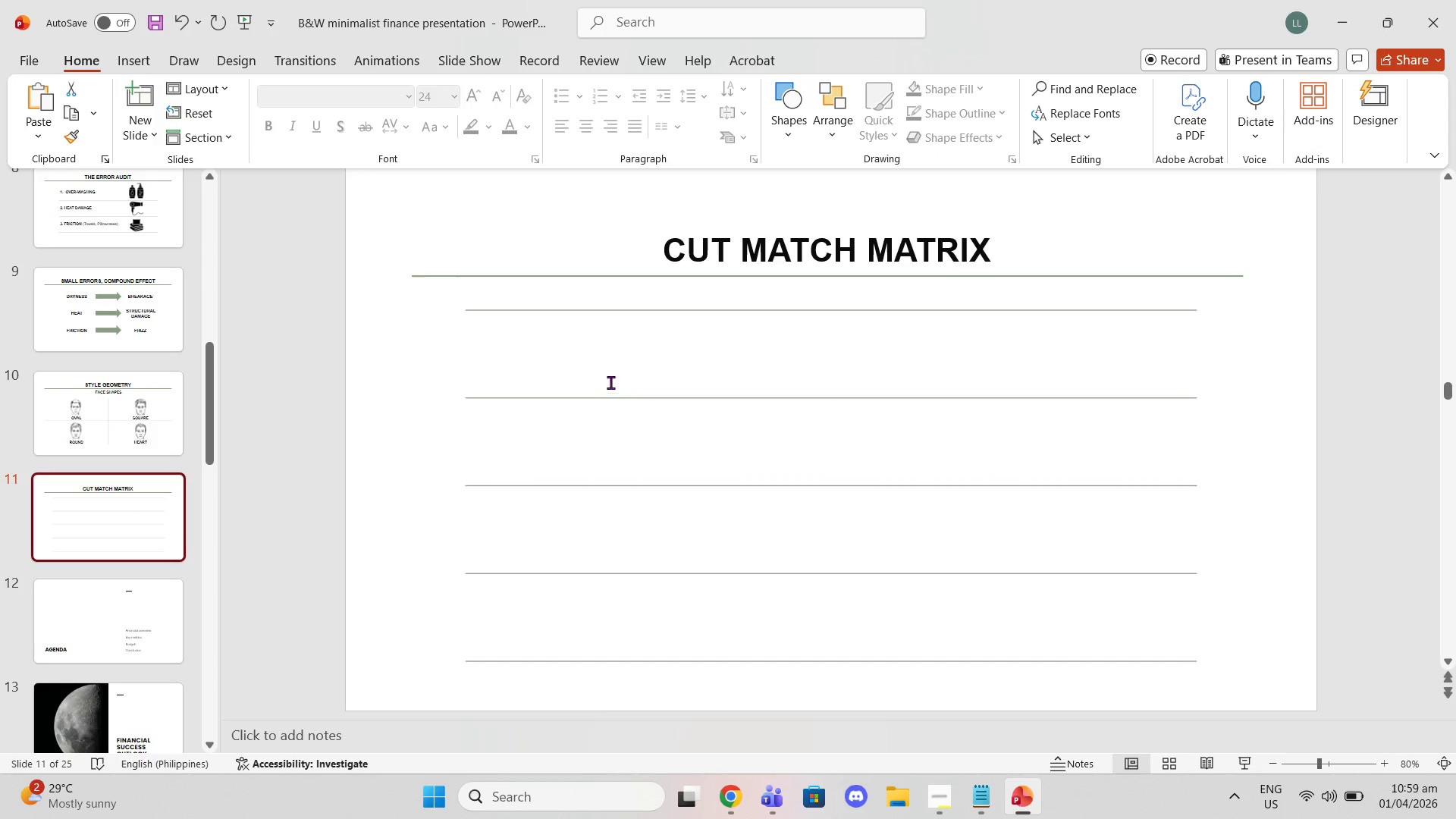 
key(Control+V)
 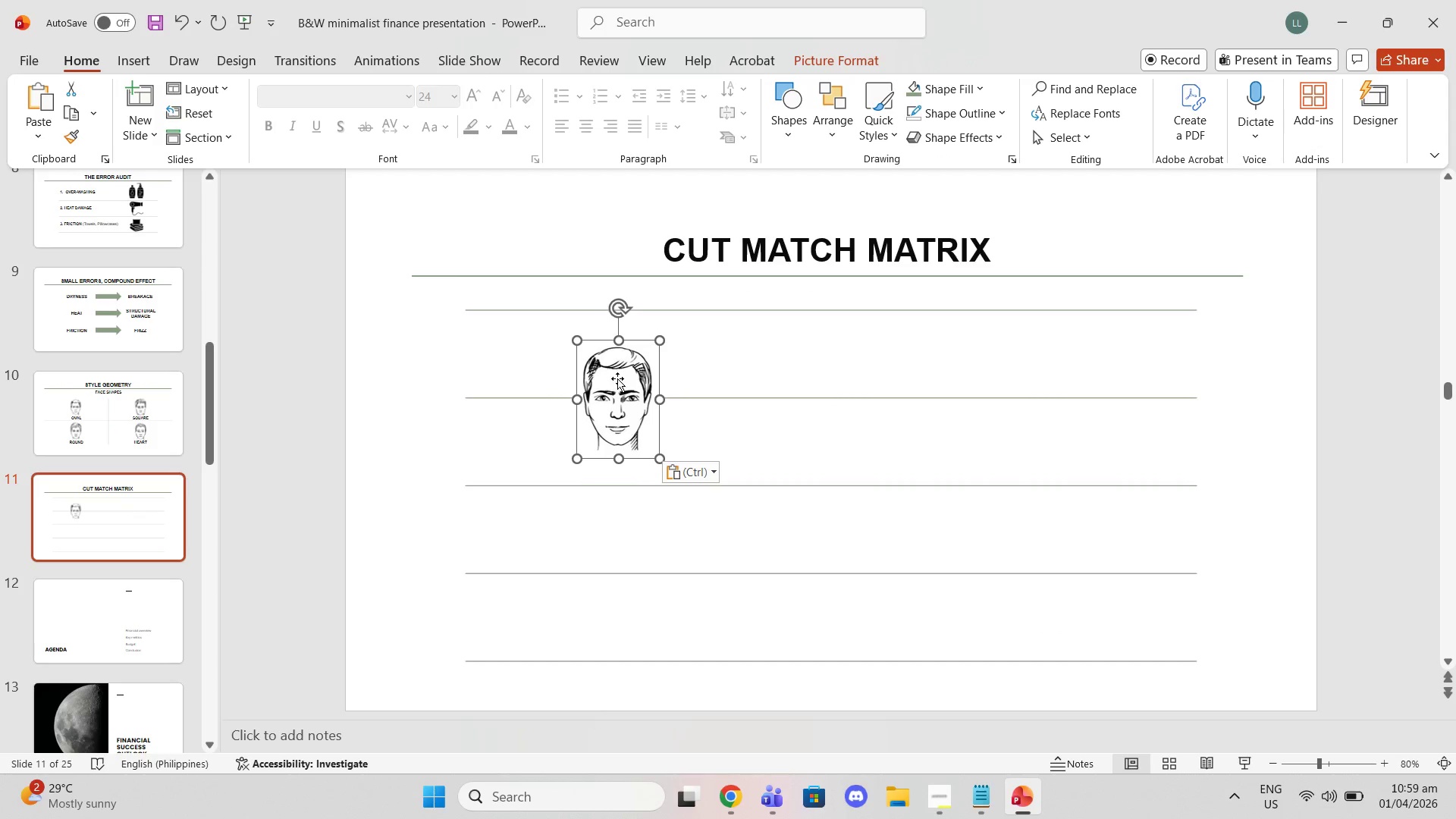 
left_click_drag(start_coordinate=[620, 381], to_coordinate=[520, 344])
 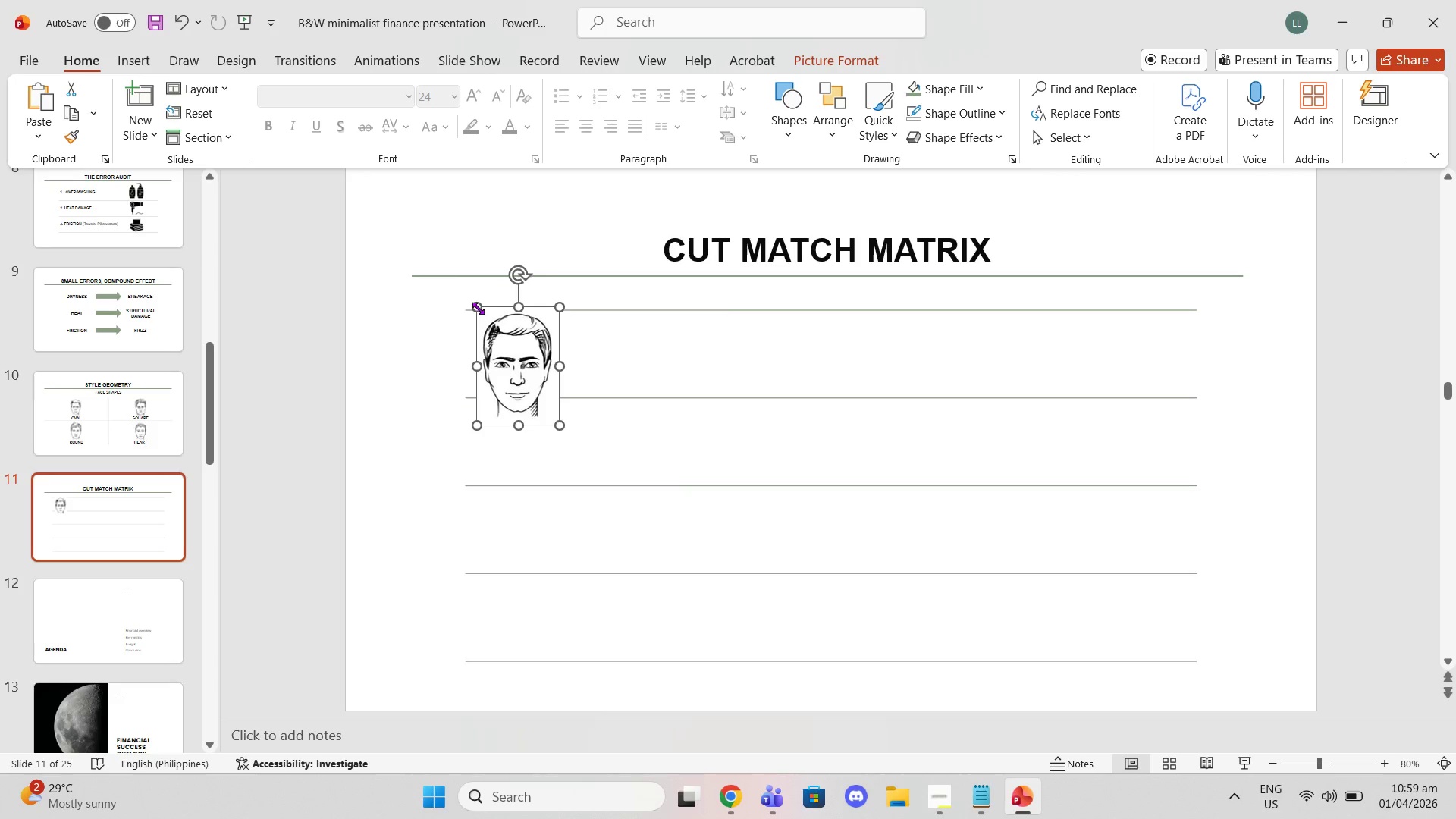 
left_click_drag(start_coordinate=[478, 308], to_coordinate=[503, 328])
 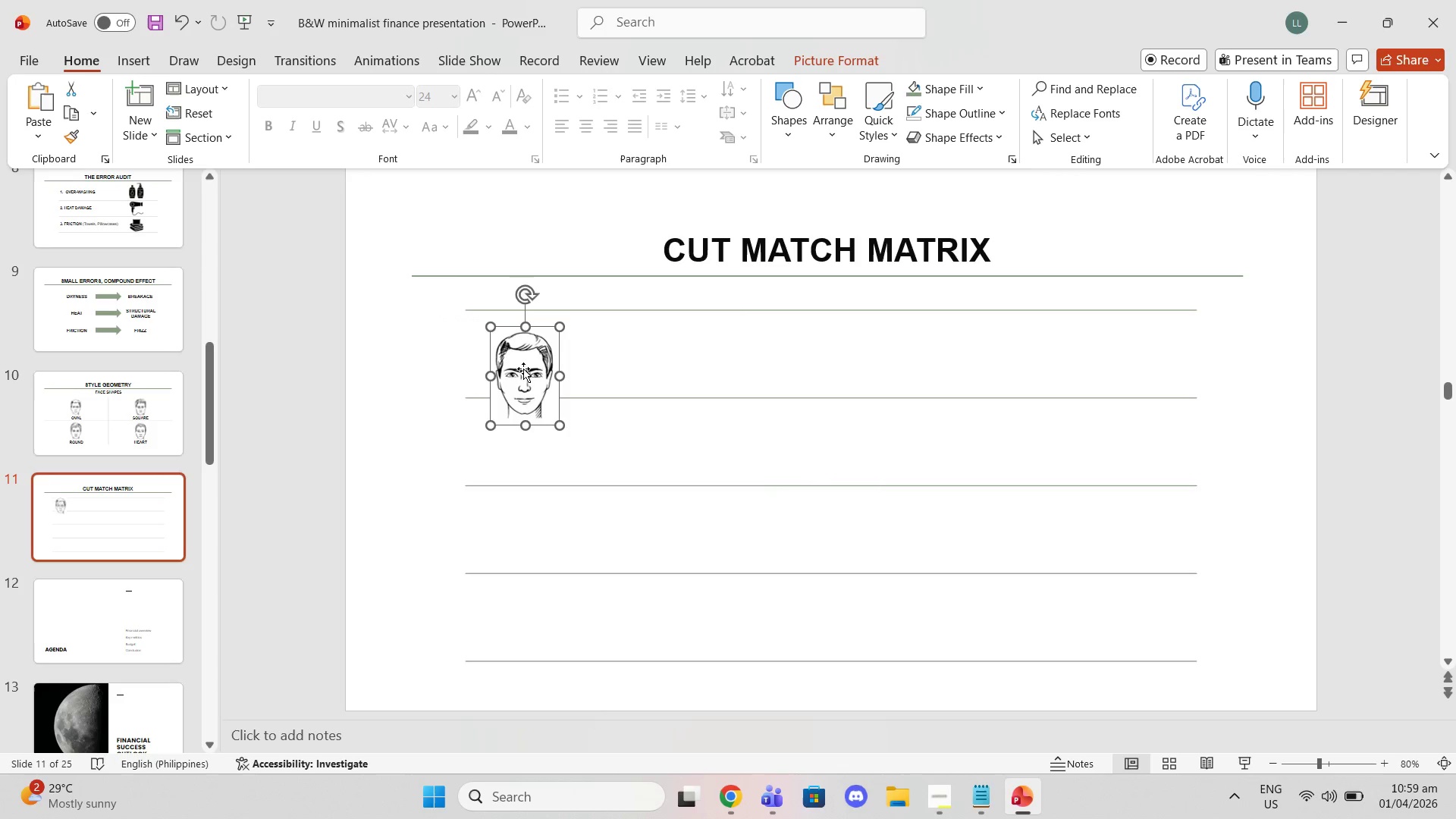 
left_click_drag(start_coordinate=[523, 369], to_coordinate=[507, 344])
 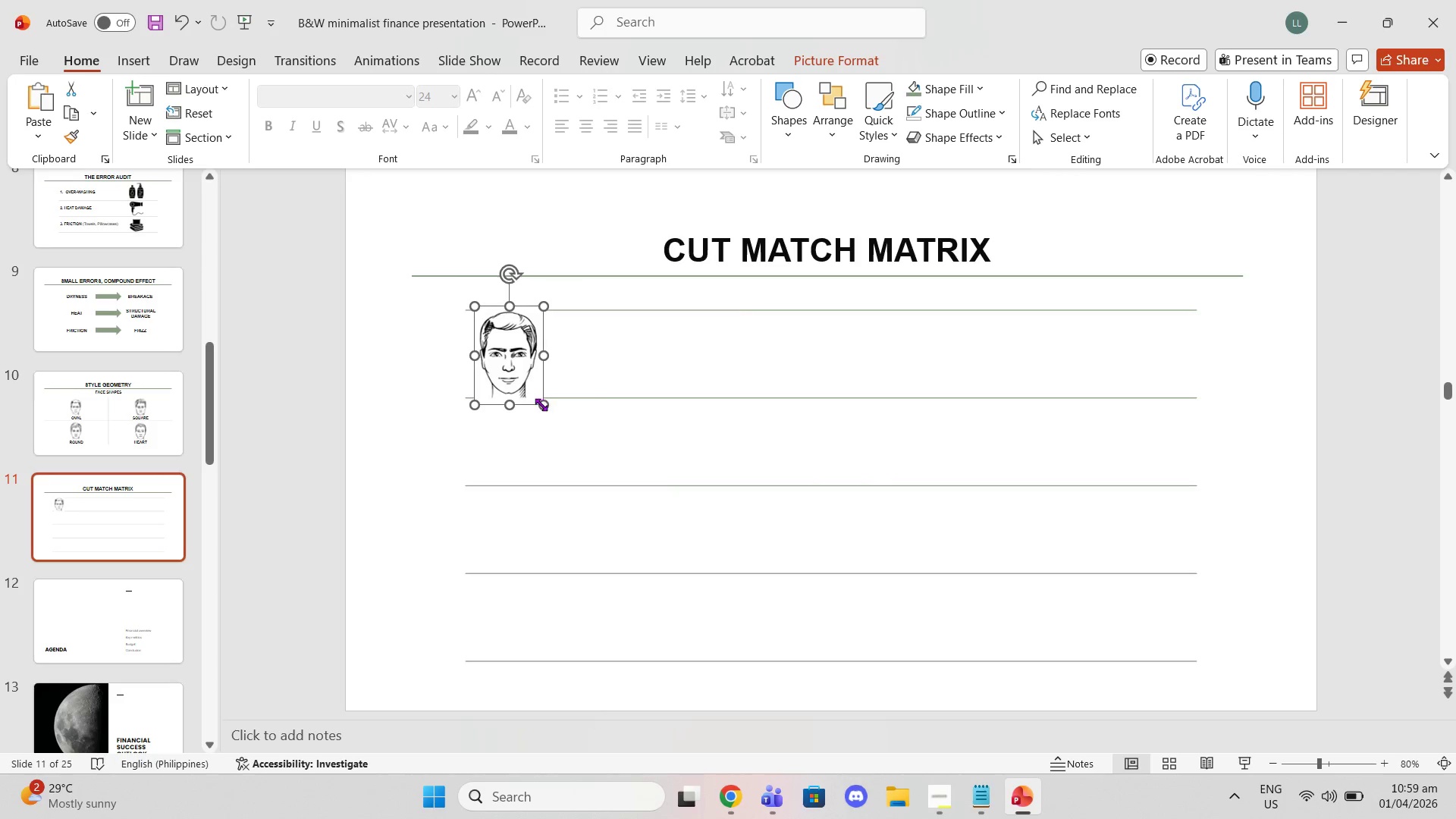 
left_click_drag(start_coordinate=[540, 404], to_coordinate=[527, 381])
 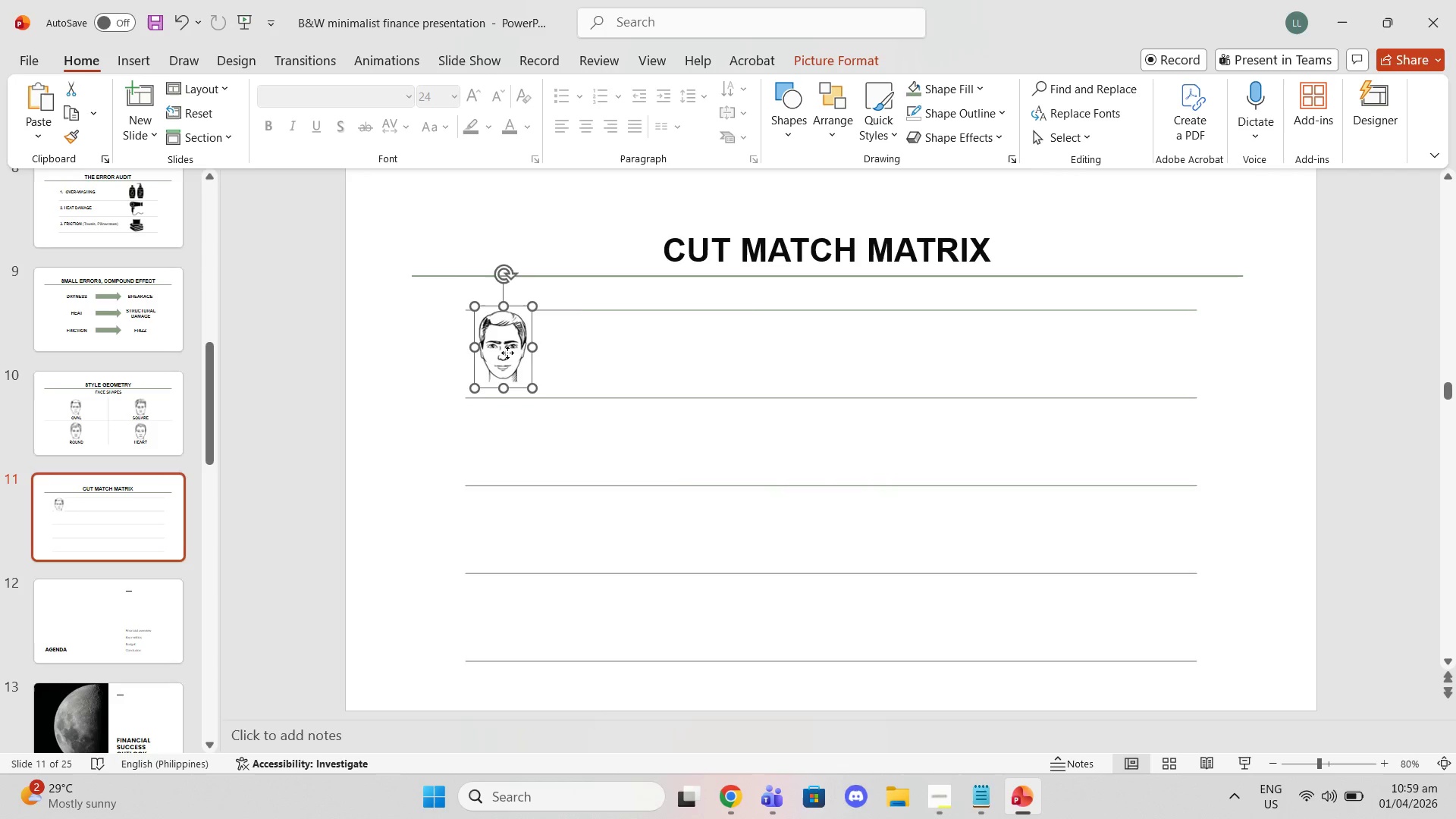 
left_click_drag(start_coordinate=[507, 353], to_coordinate=[518, 363])
 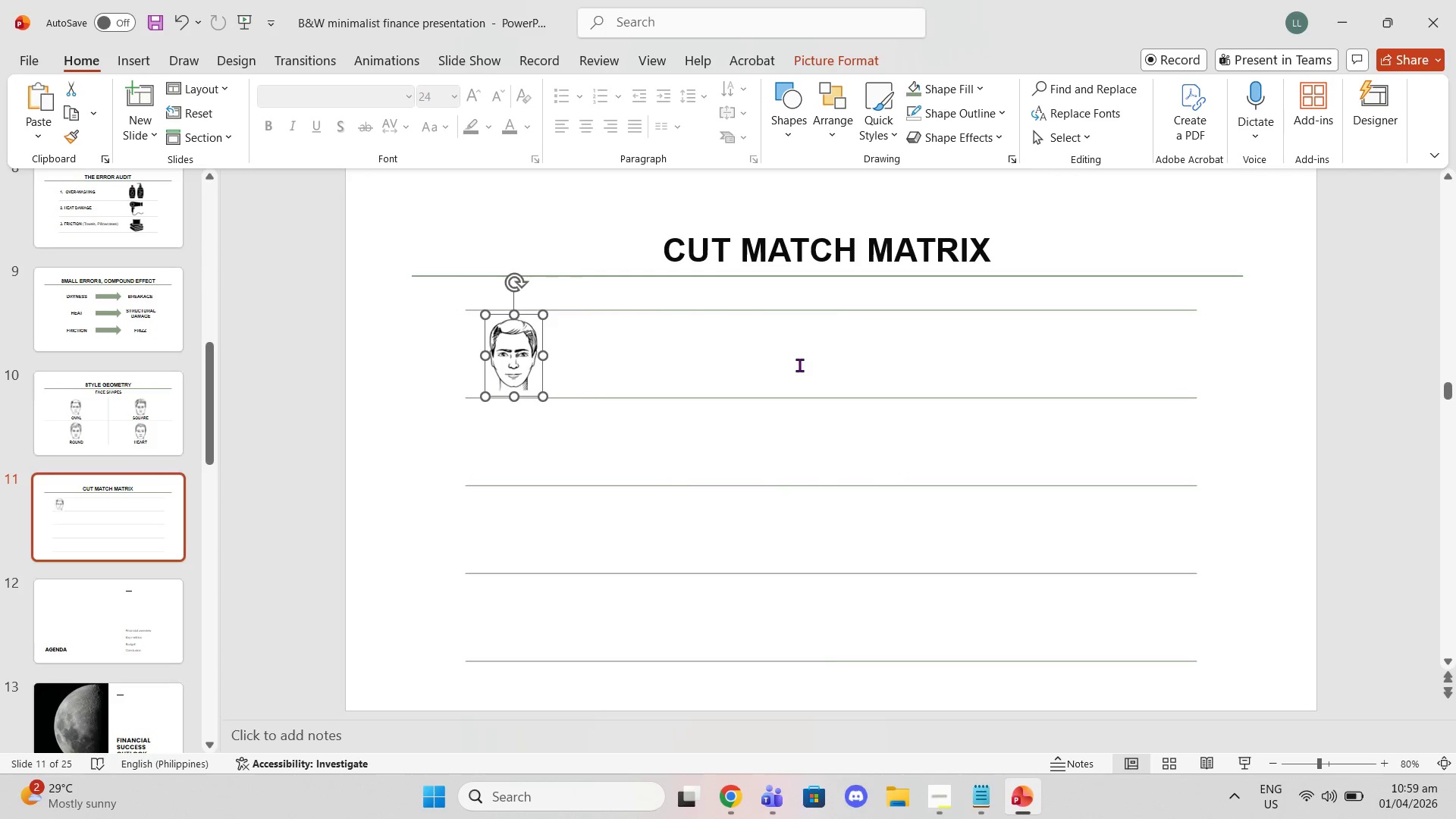 
left_click([799, 365])
 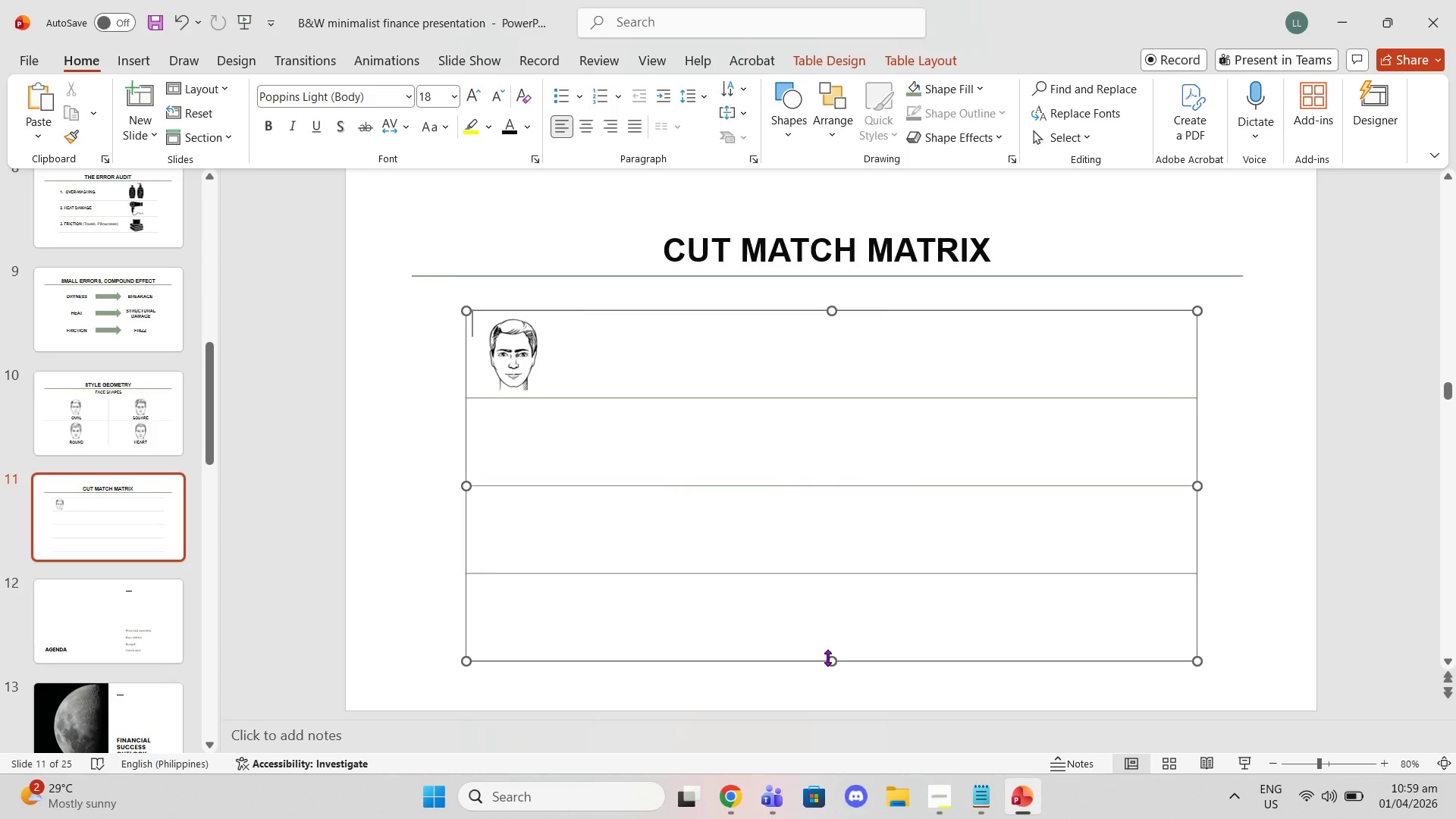 
left_click_drag(start_coordinate=[832, 661], to_coordinate=[838, 686])
 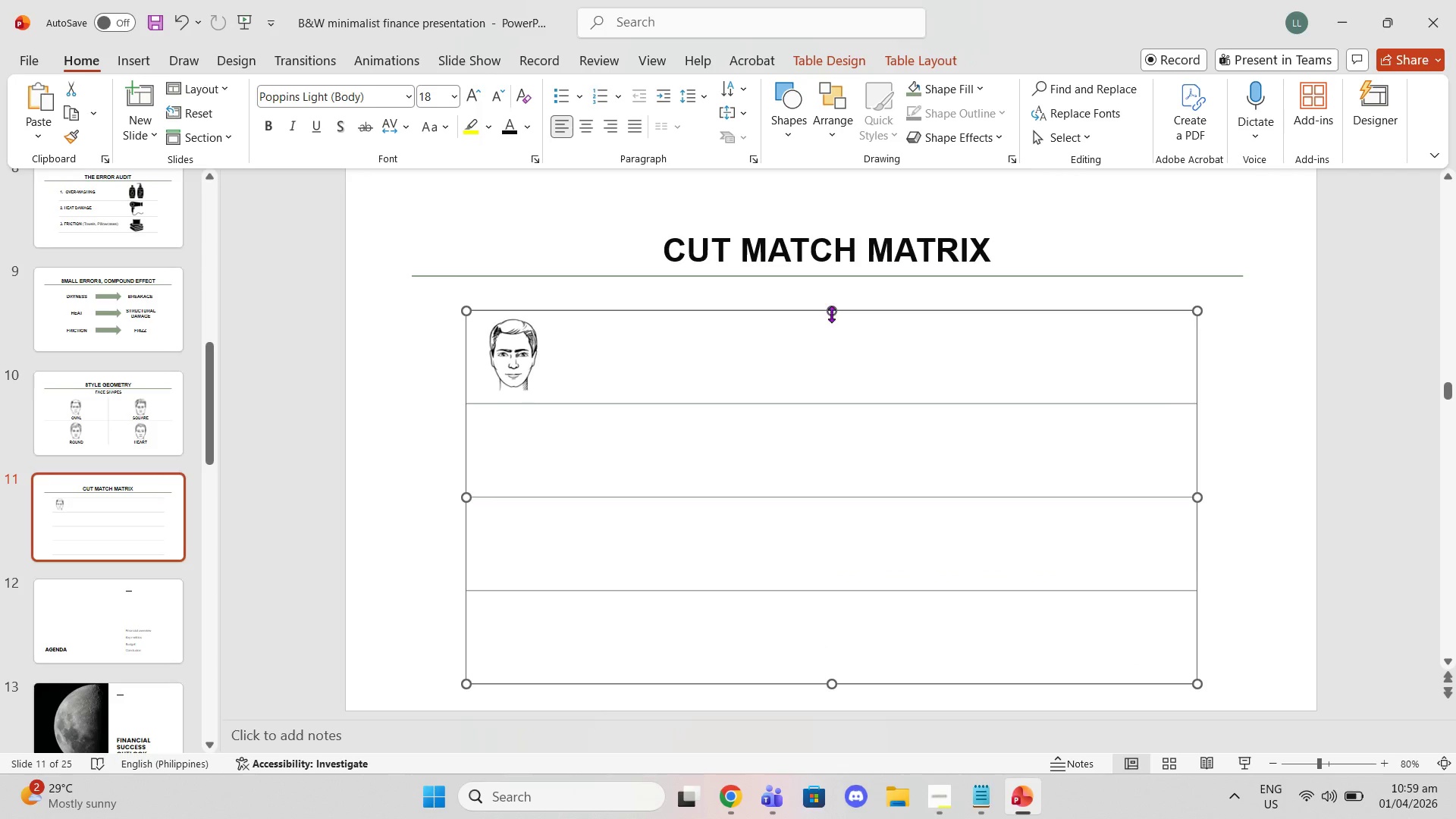 
left_click_drag(start_coordinate=[831, 314], to_coordinate=[831, 294])
 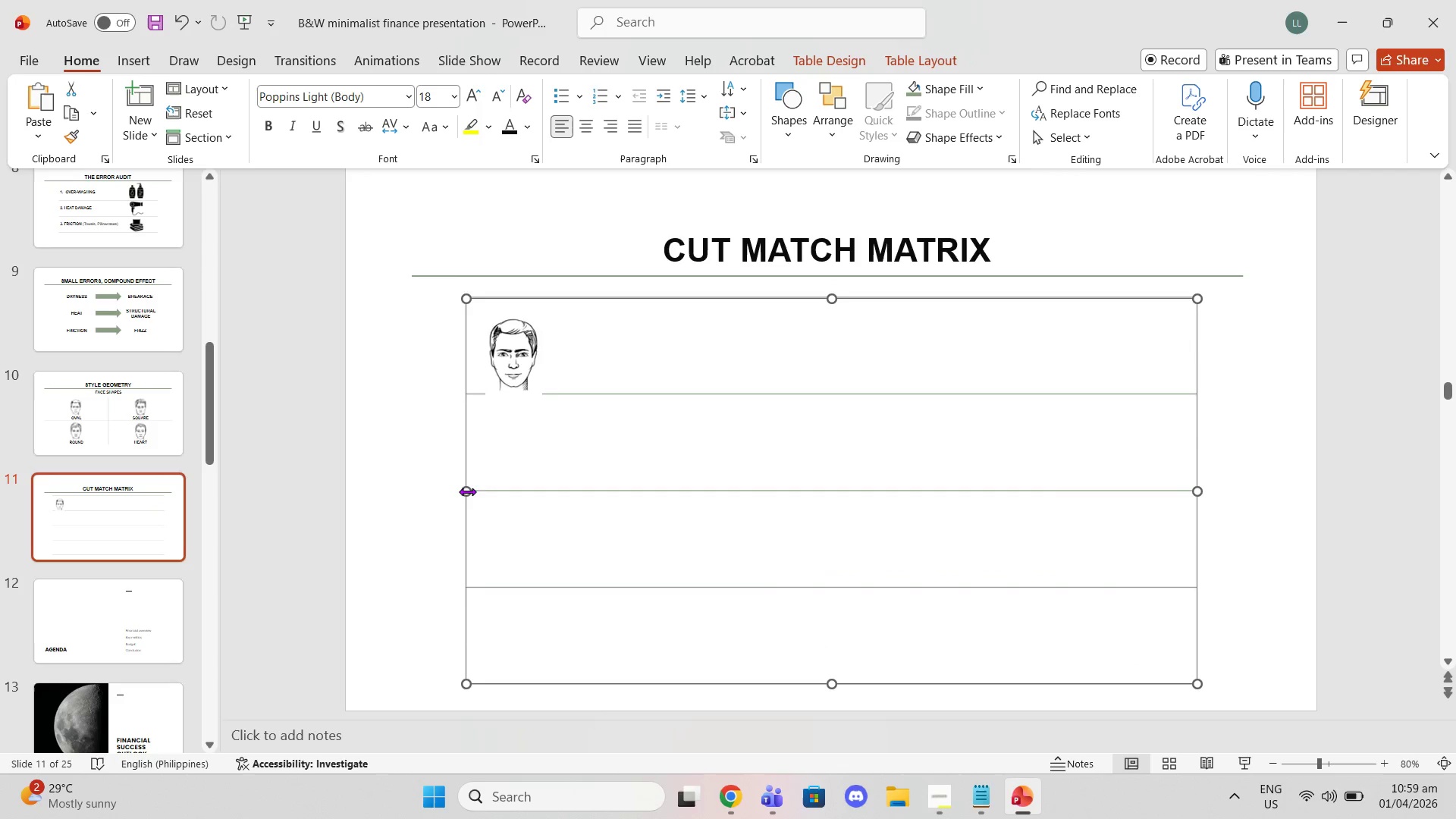 
left_click_drag(start_coordinate=[467, 494], to_coordinate=[441, 485])
 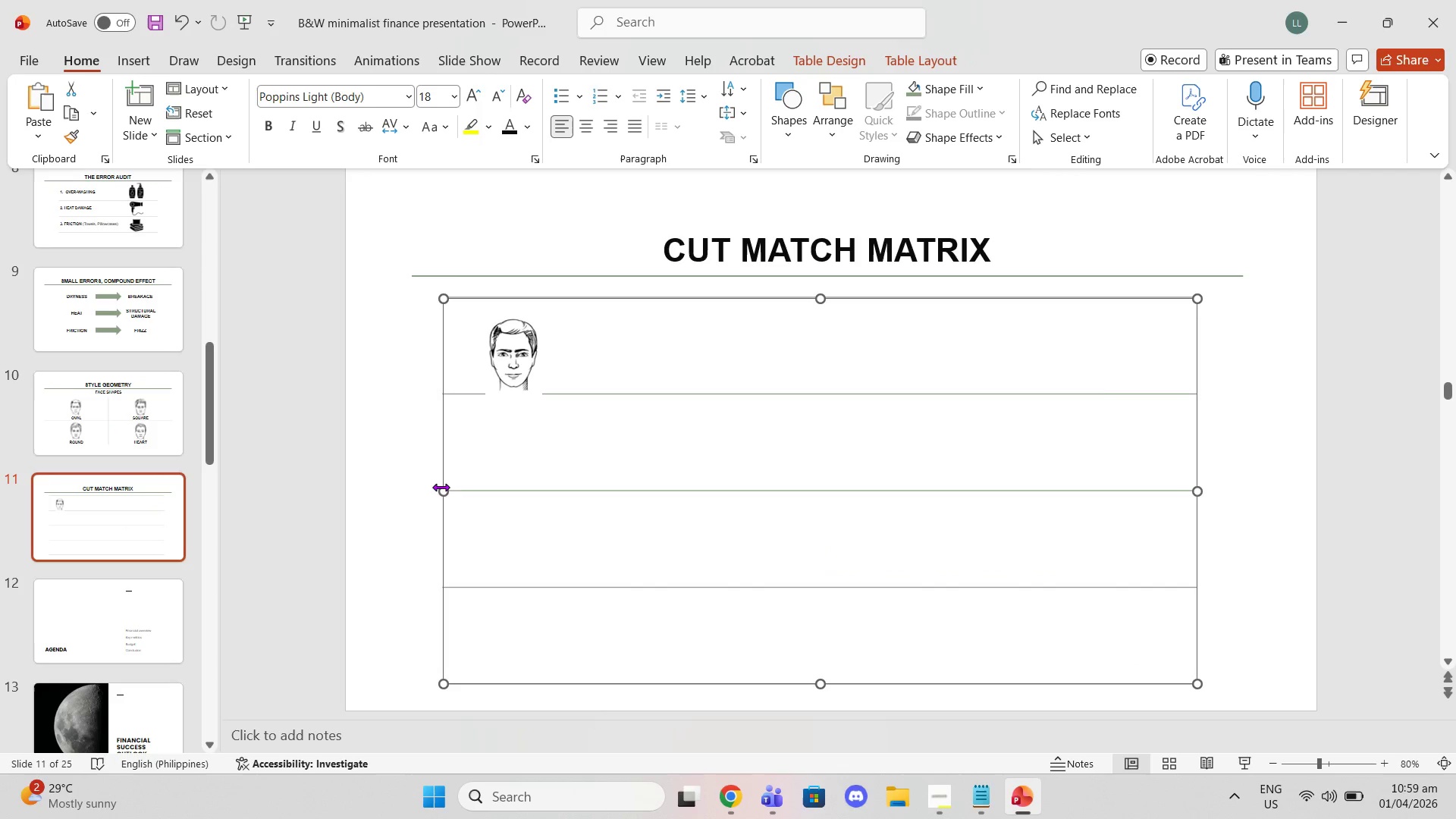 
left_click_drag(start_coordinate=[442, 489], to_coordinate=[468, 490])
 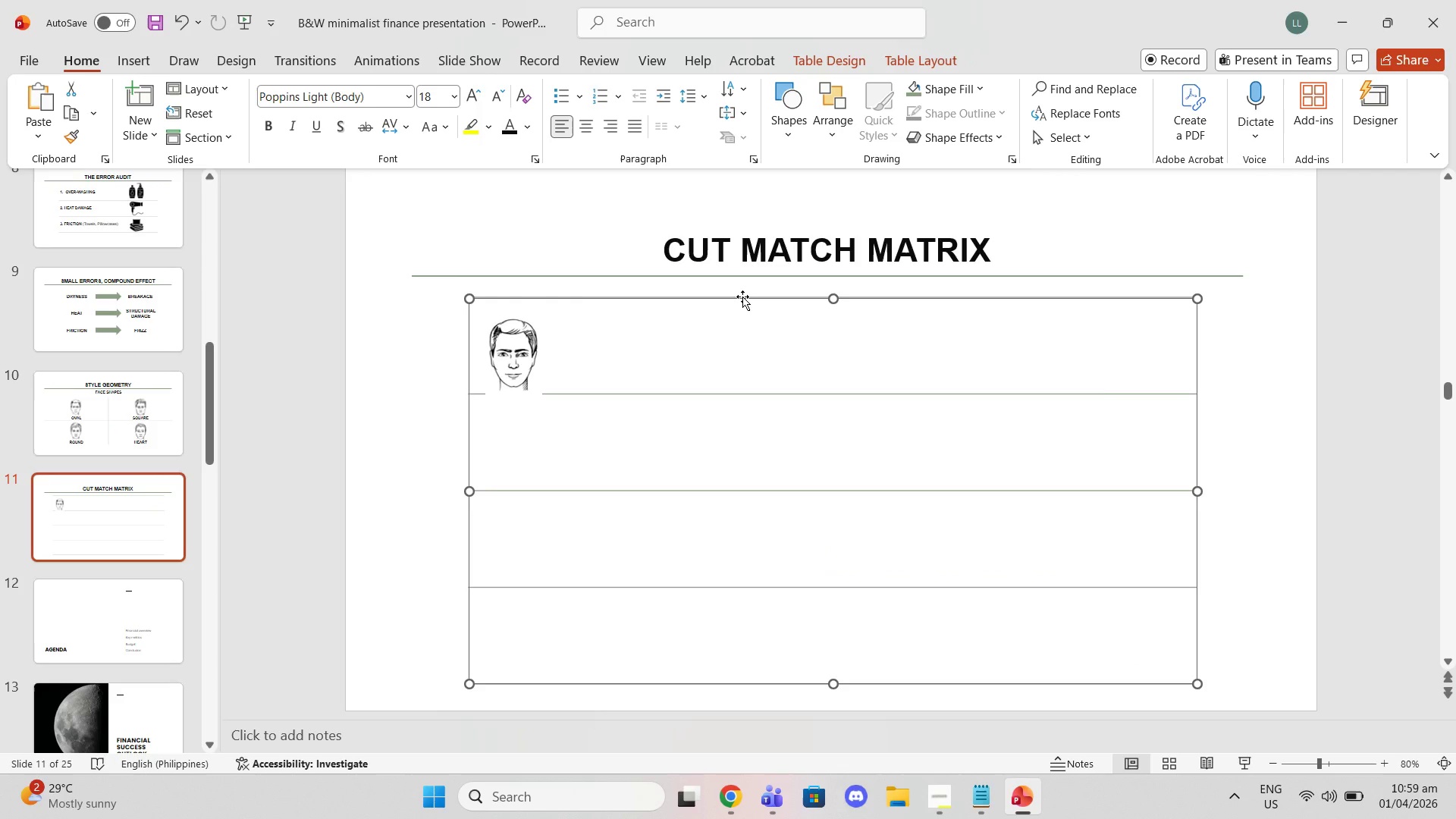 
left_click_drag(start_coordinate=[742, 297], to_coordinate=[739, 296])
 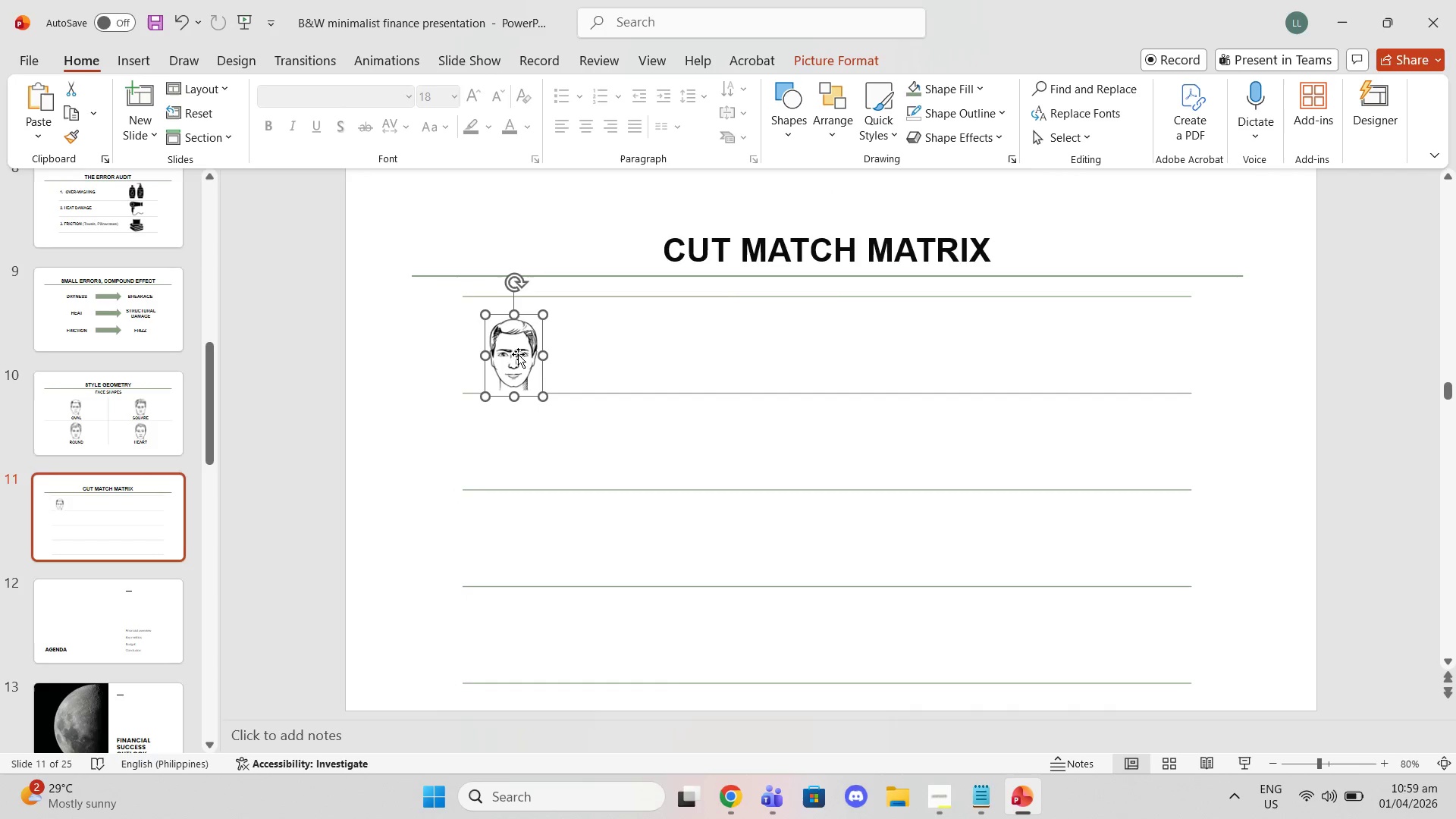 
left_click_drag(start_coordinate=[518, 354], to_coordinate=[525, 342])
 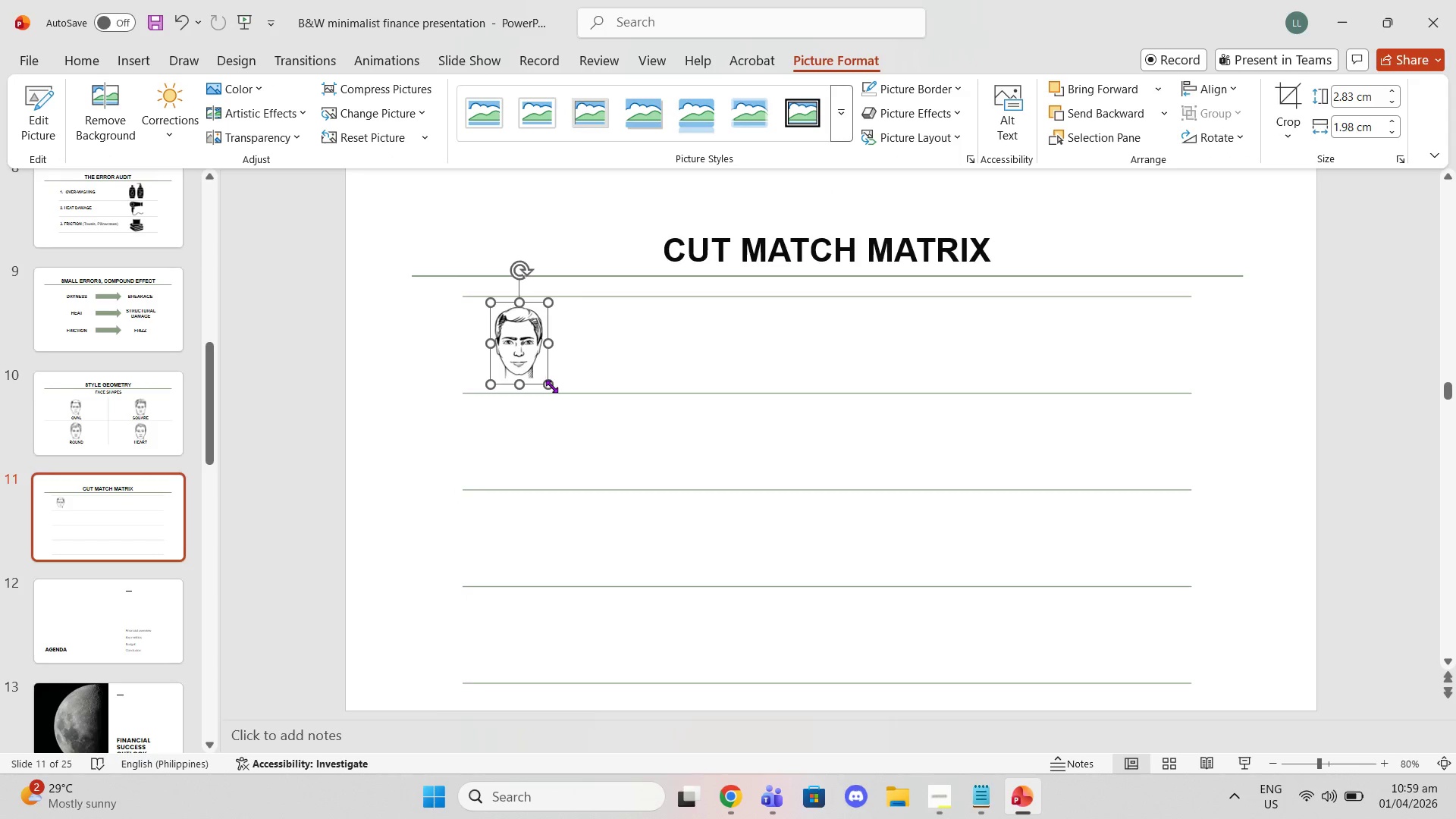 
left_click_drag(start_coordinate=[551, 386], to_coordinate=[555, 388])
 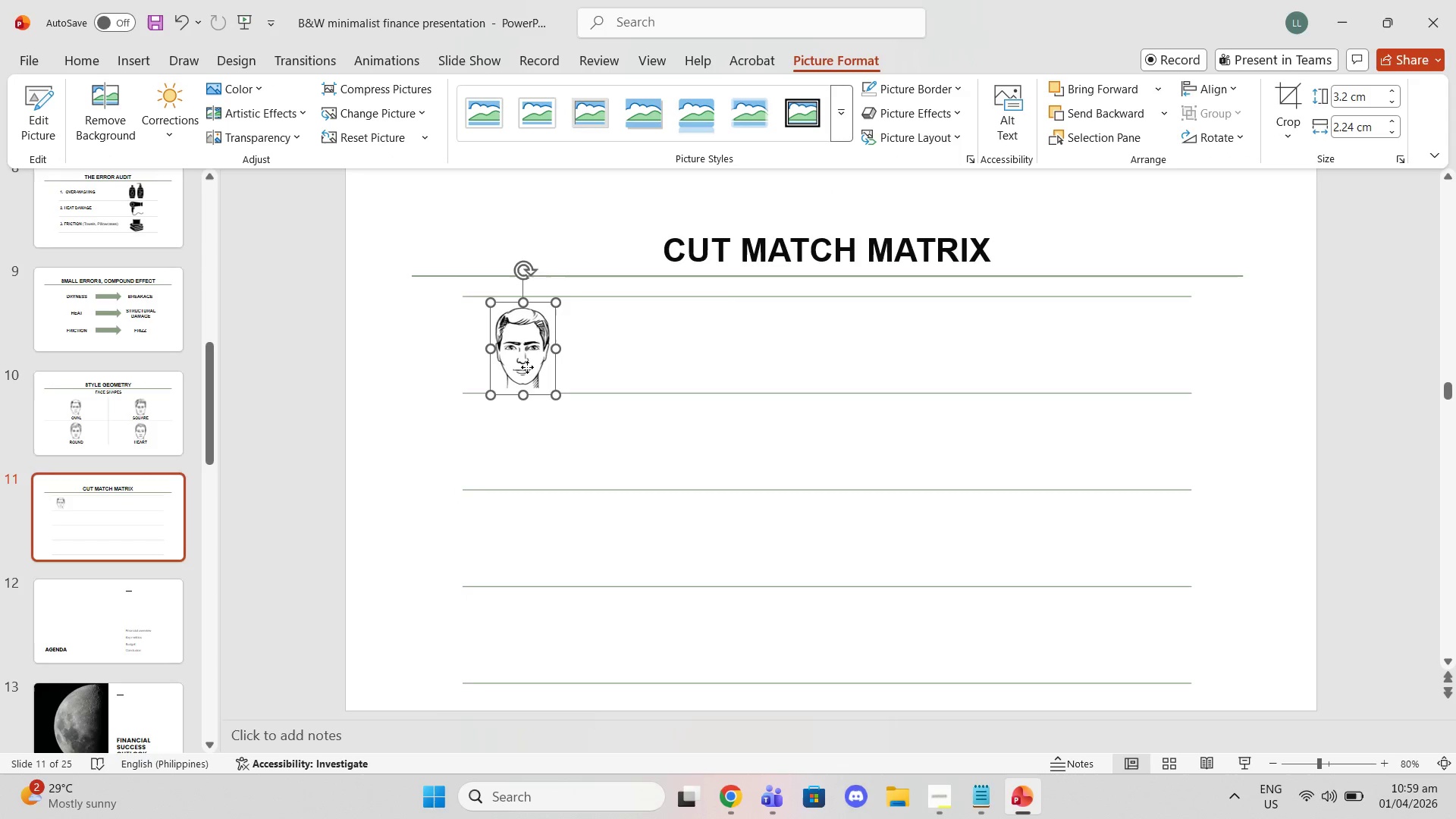 
left_click_drag(start_coordinate=[527, 367], to_coordinate=[518, 362])
 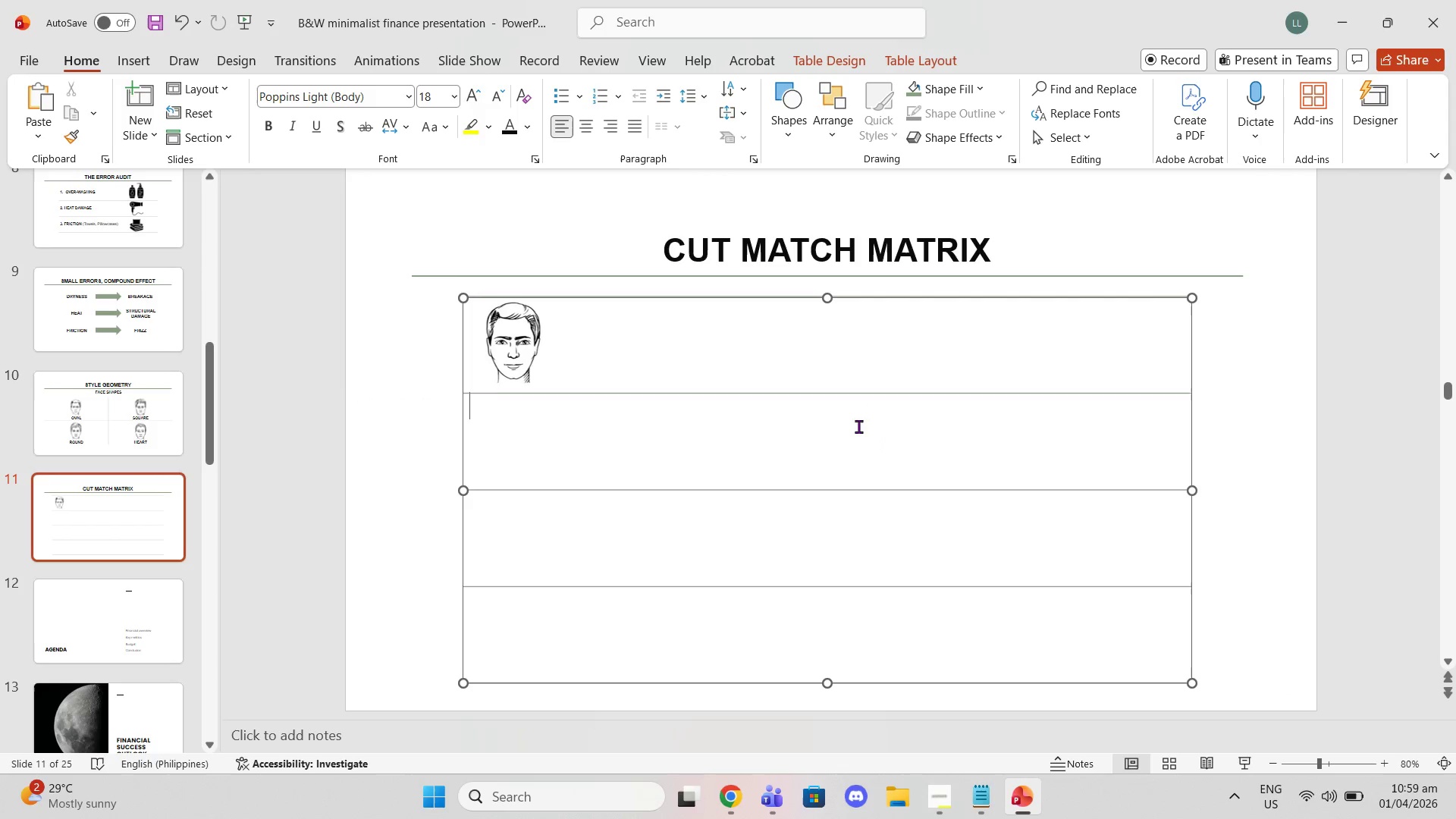 
left_click([366, 397])
 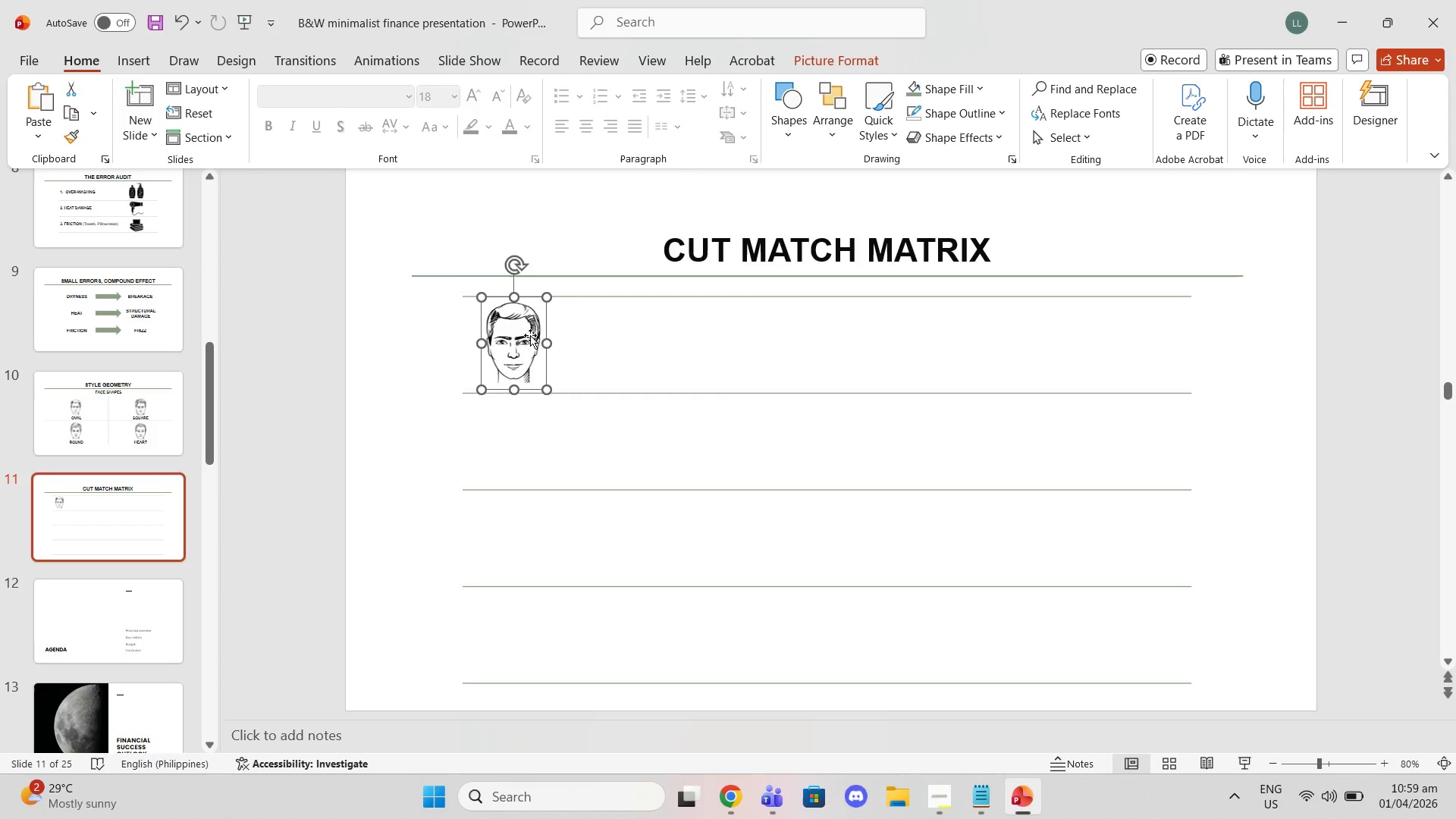 
left_click_drag(start_coordinate=[524, 337], to_coordinate=[548, 338])
 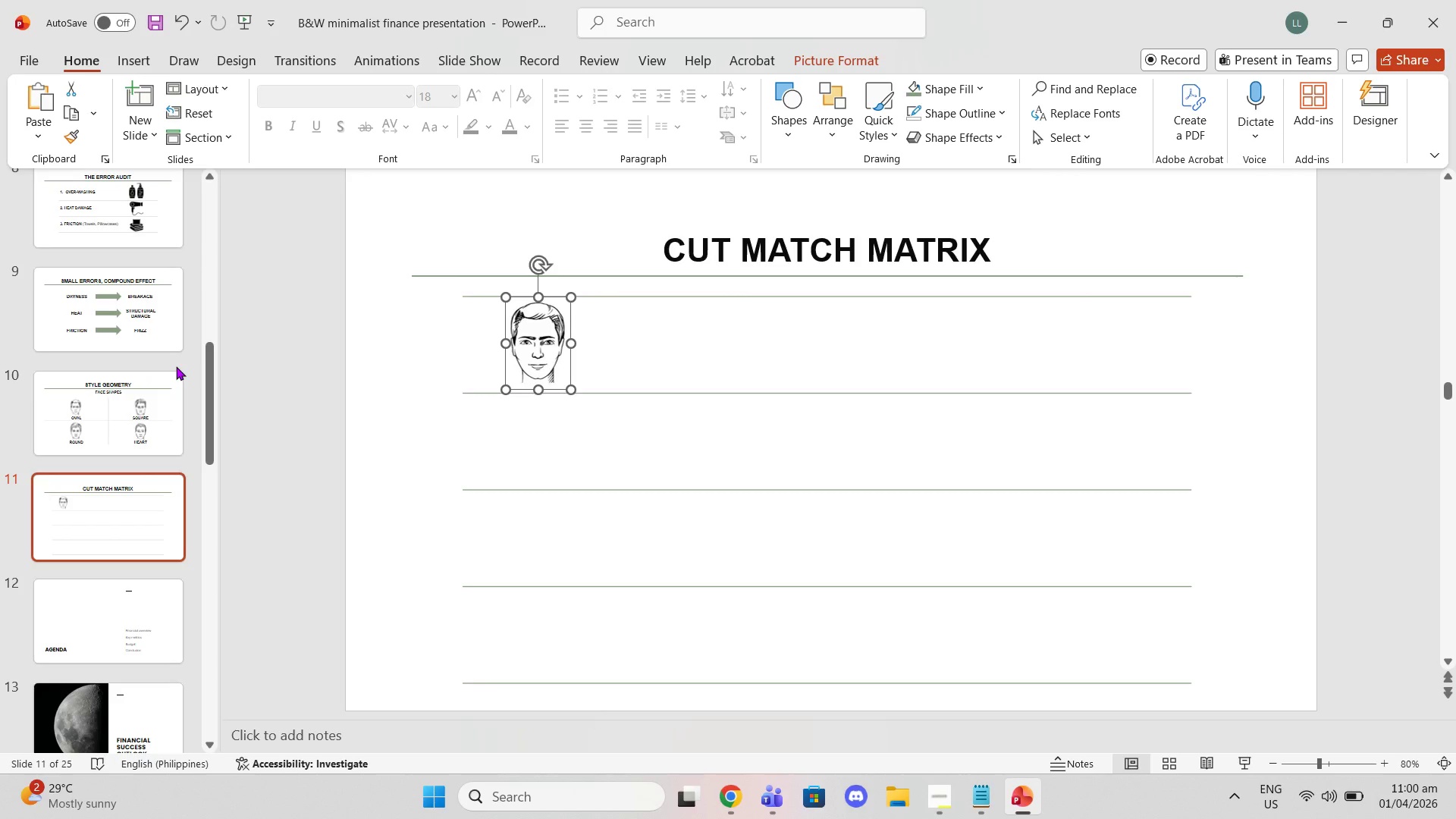 
left_click([131, 413])
 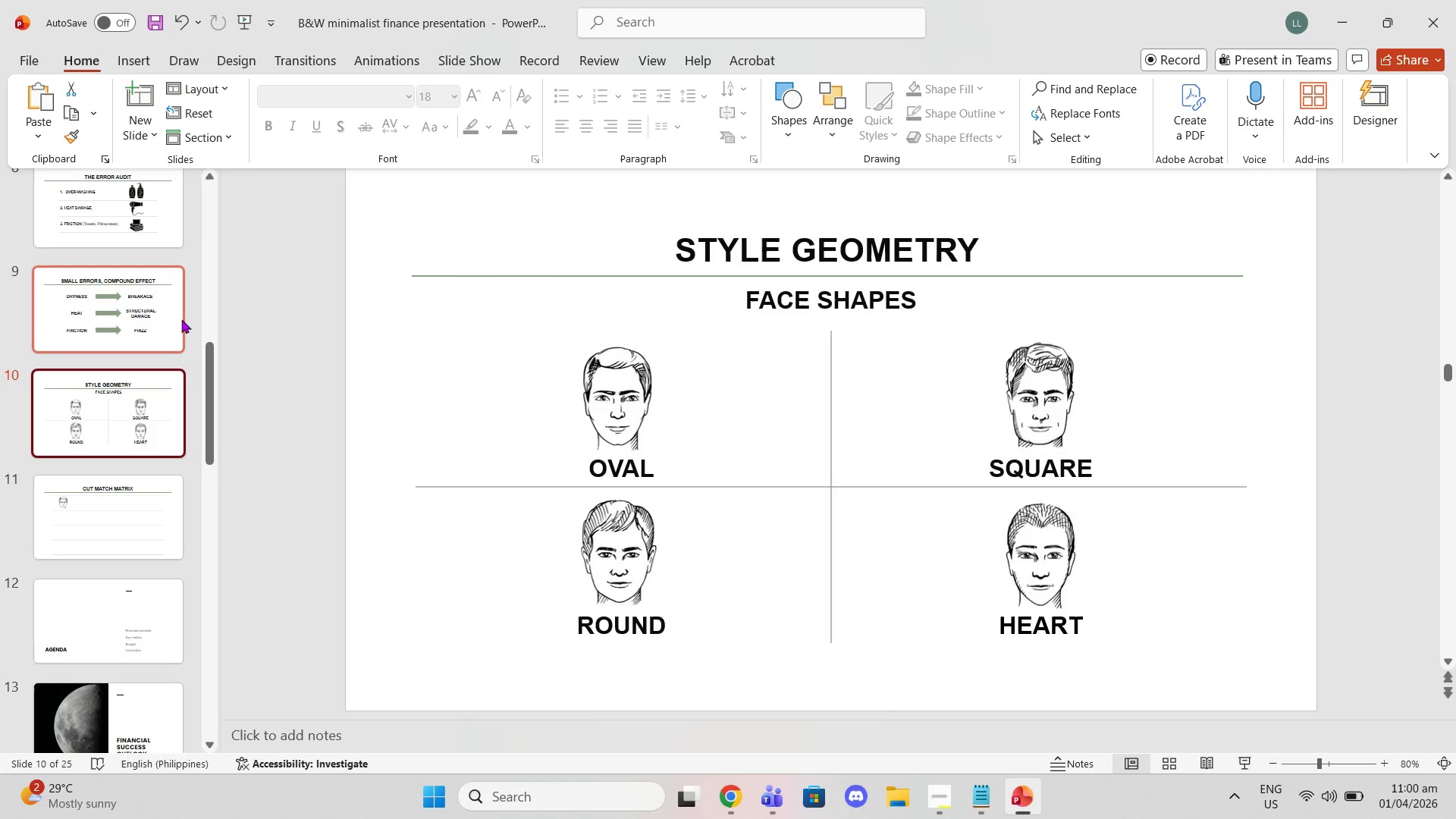 
left_click([141, 282])
 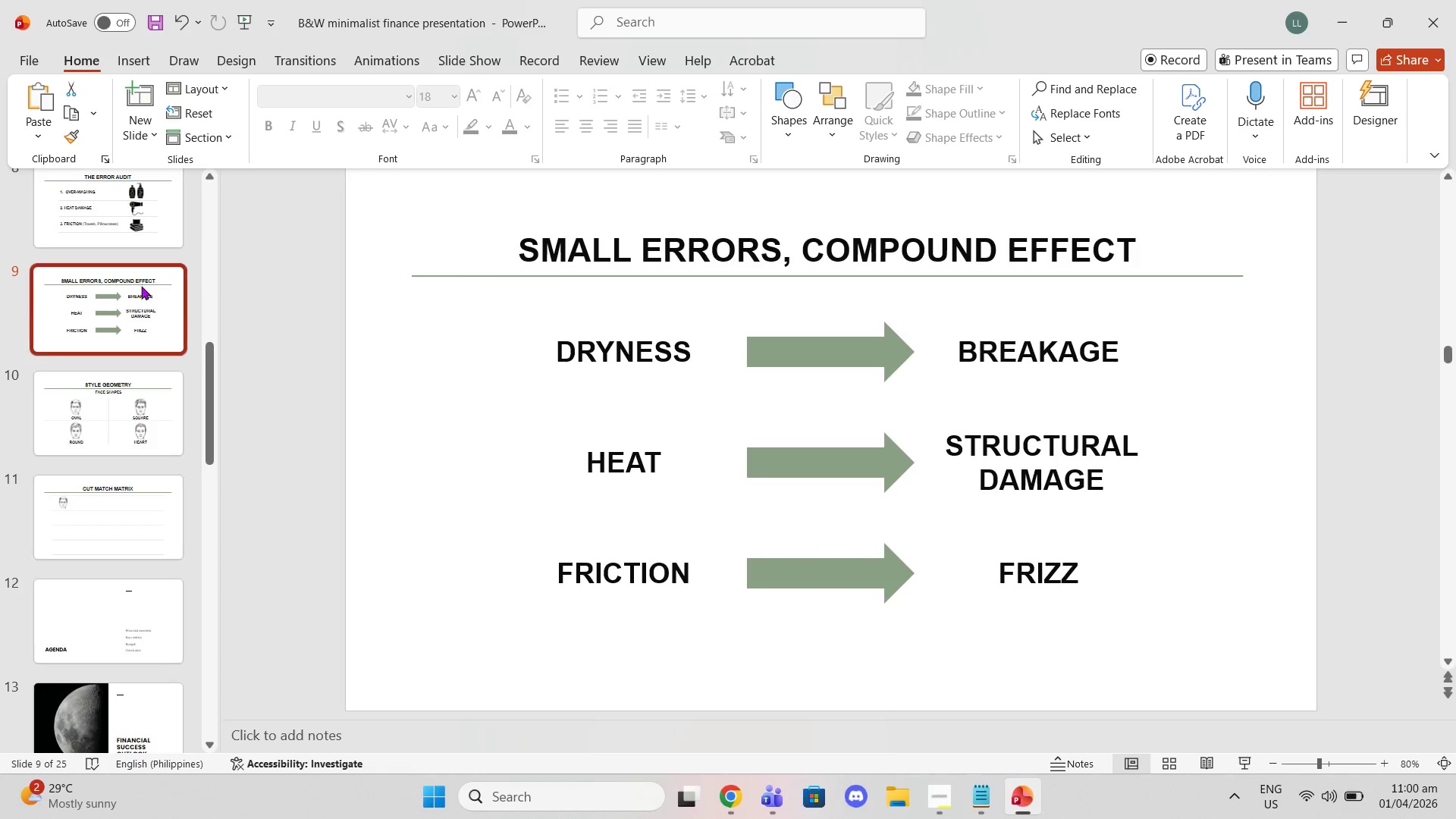 
scroll: coordinate [141, 286], scroll_direction: up, amount: 4.0
 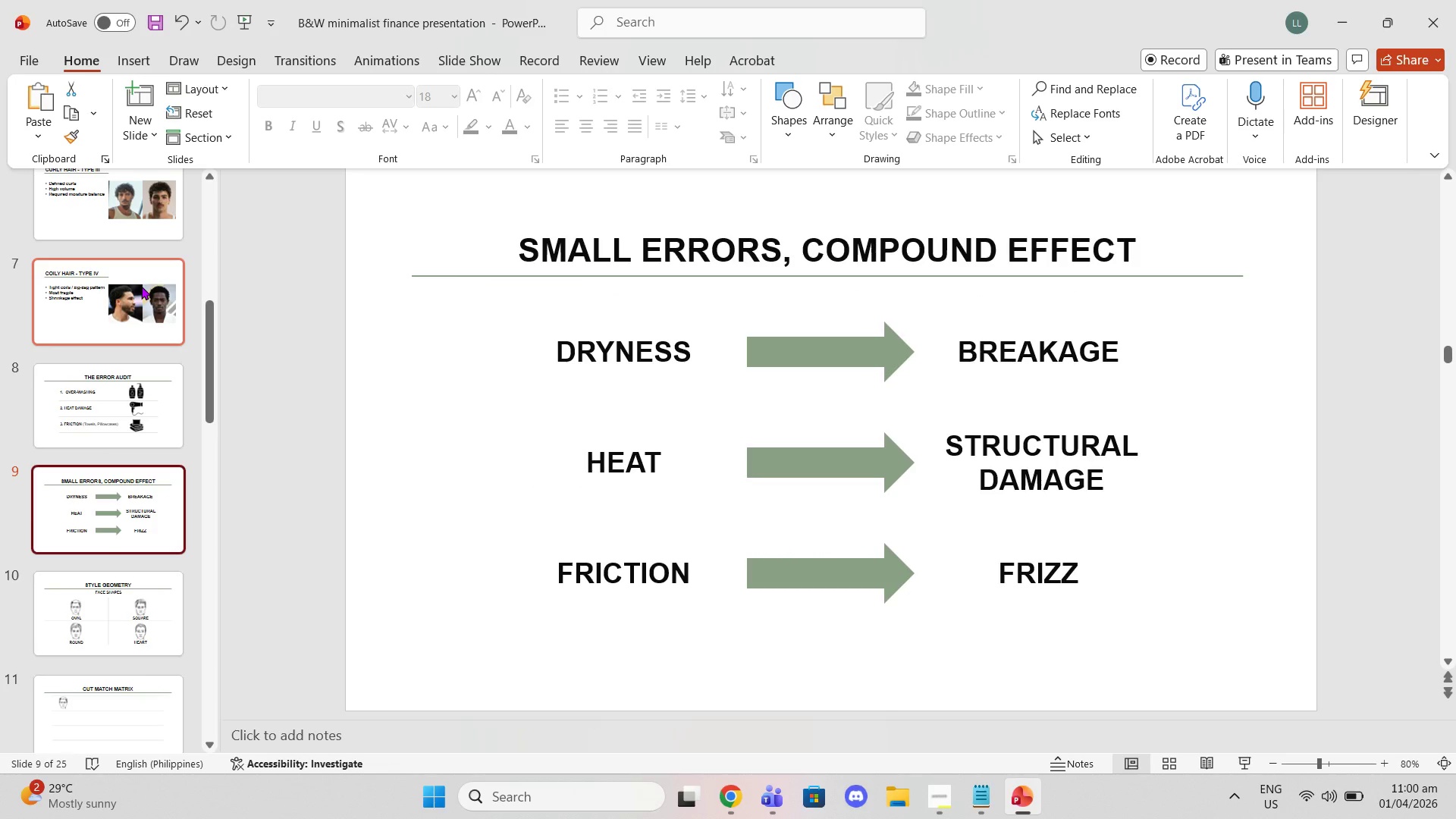 
left_click([141, 286])
 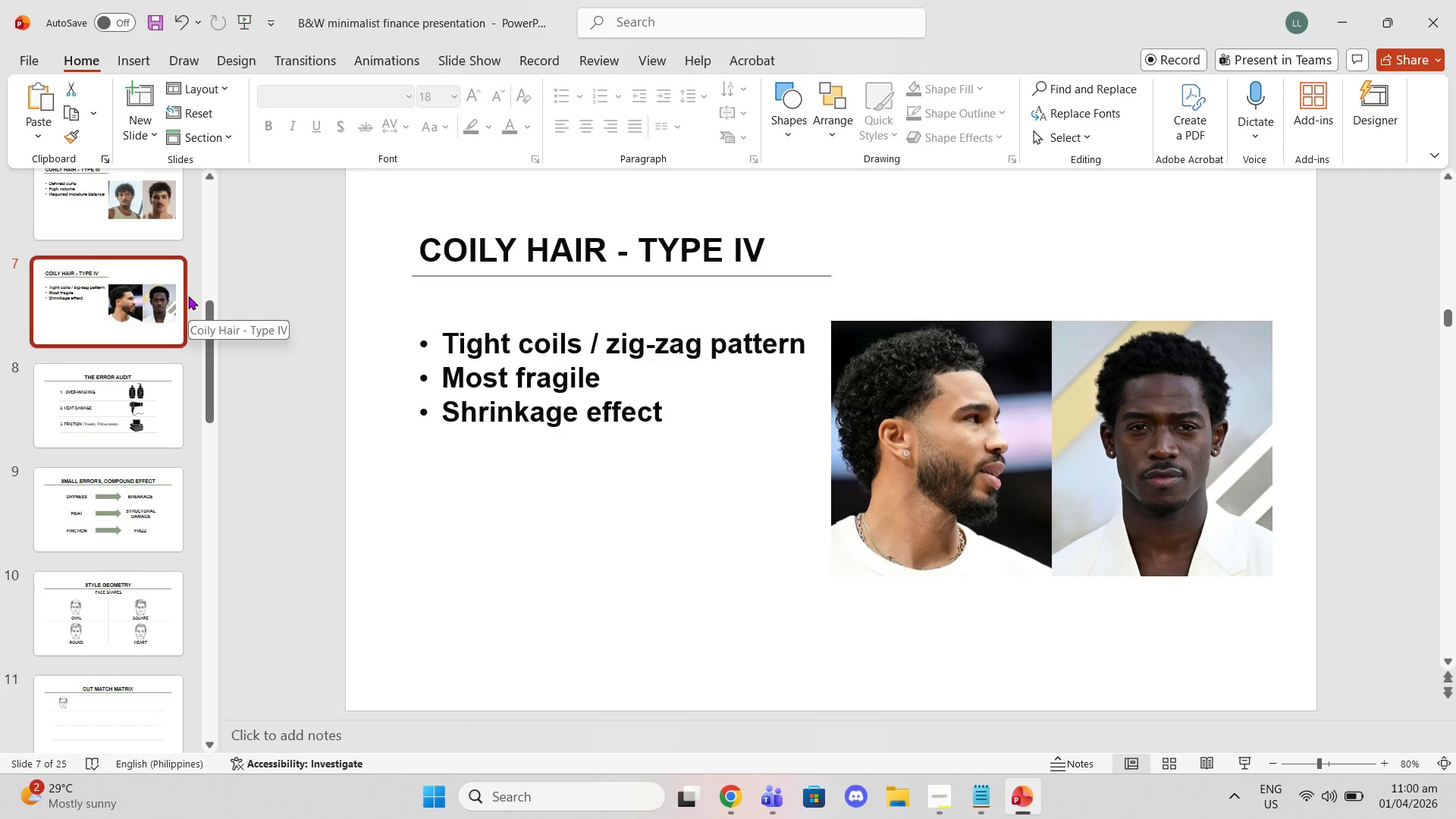 
key(ArrowLeft)
 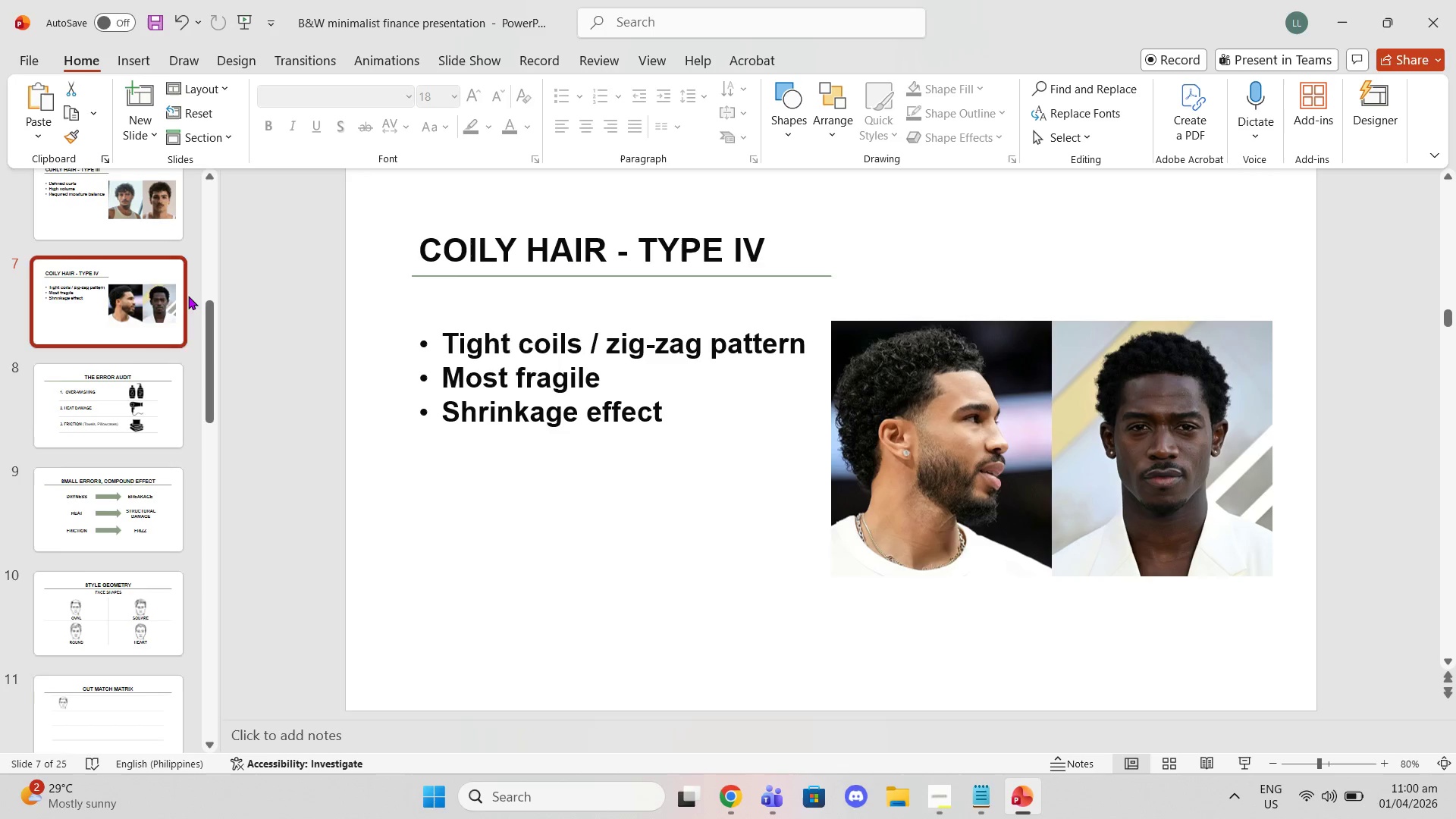 
key(ArrowUp)
 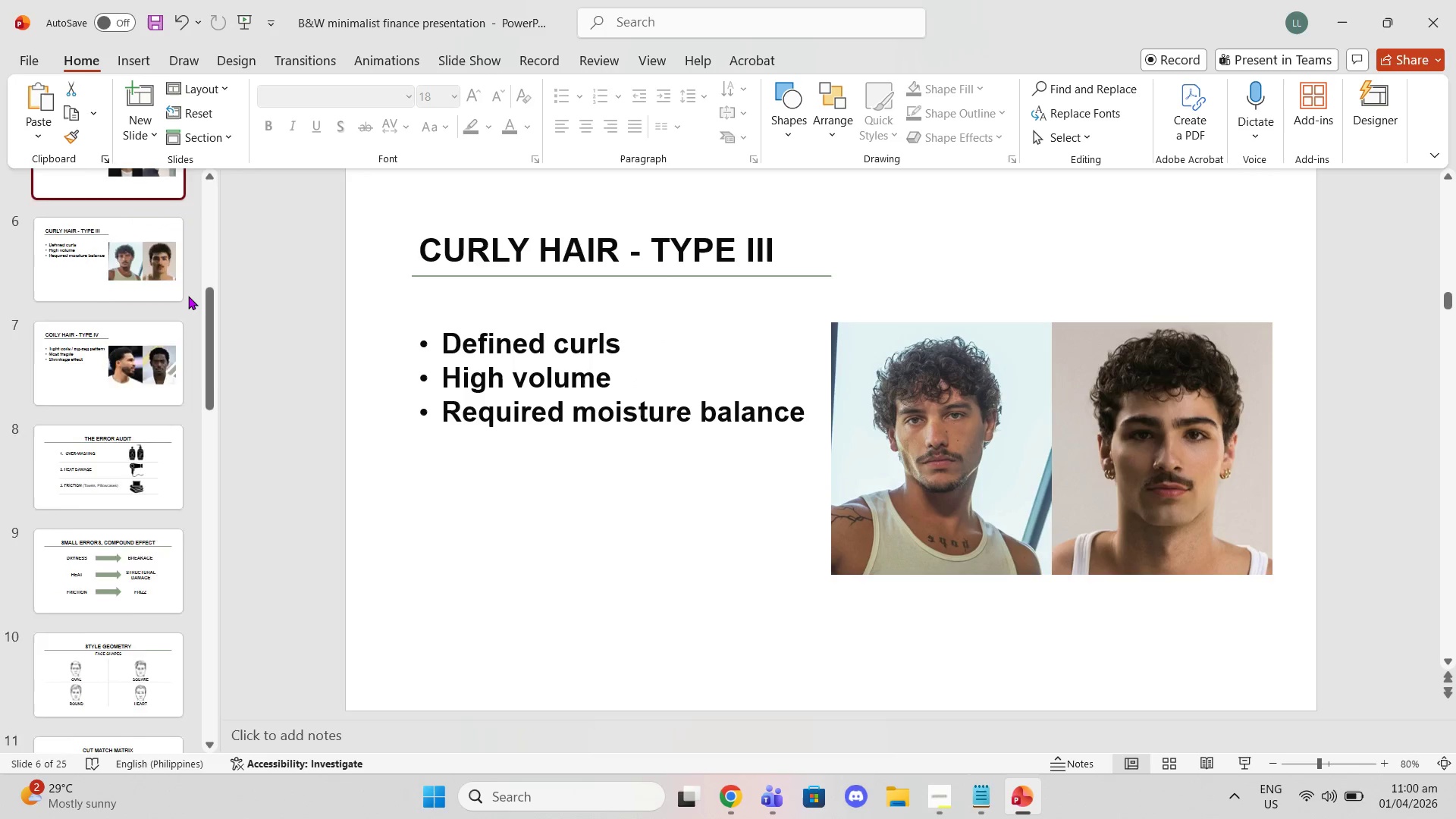 
key(ArrowUp)
 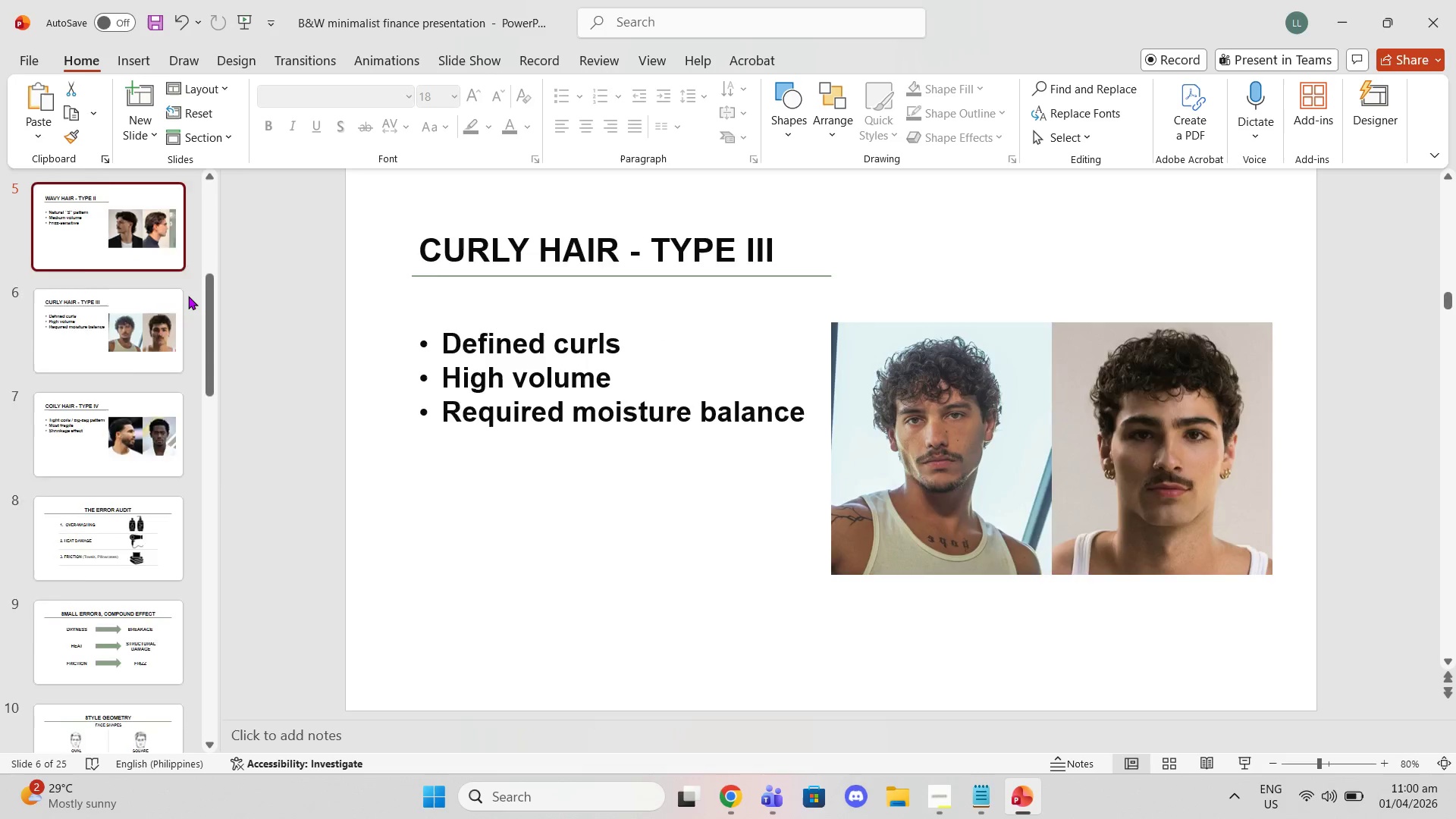 
key(ArrowUp)
 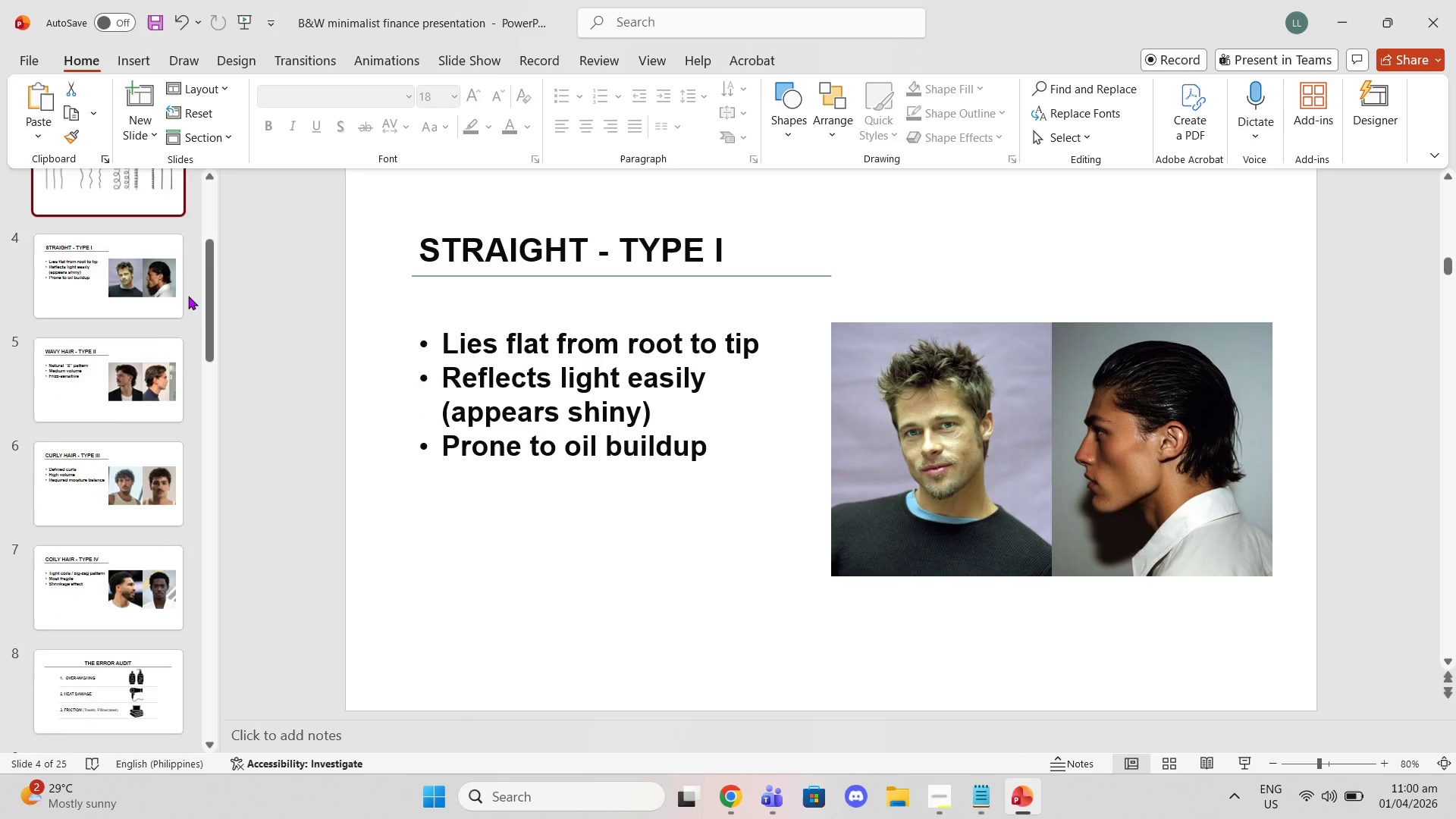 
key(ArrowUp)
 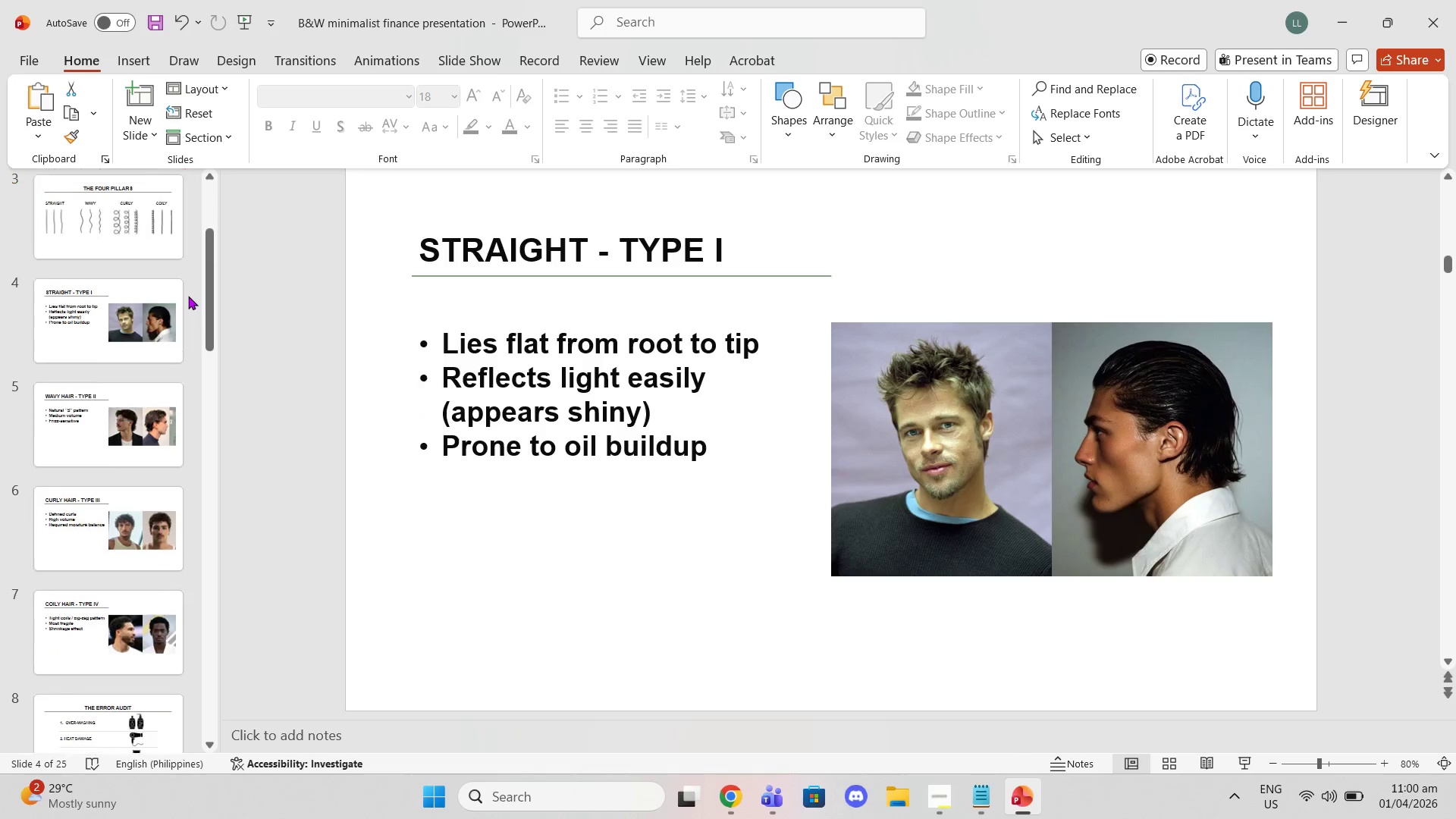 
key(ArrowUp)
 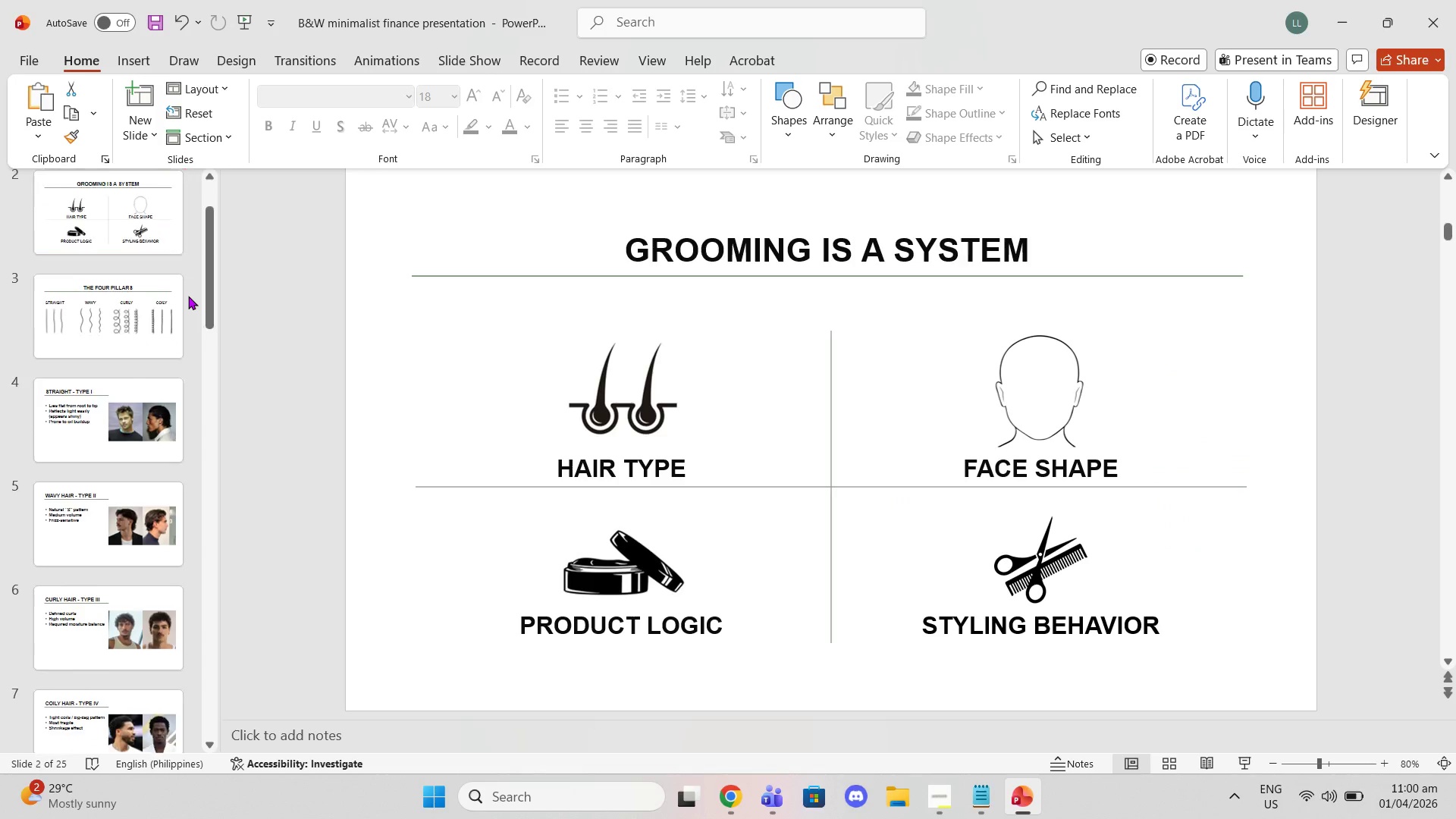 
key(ArrowUp)
 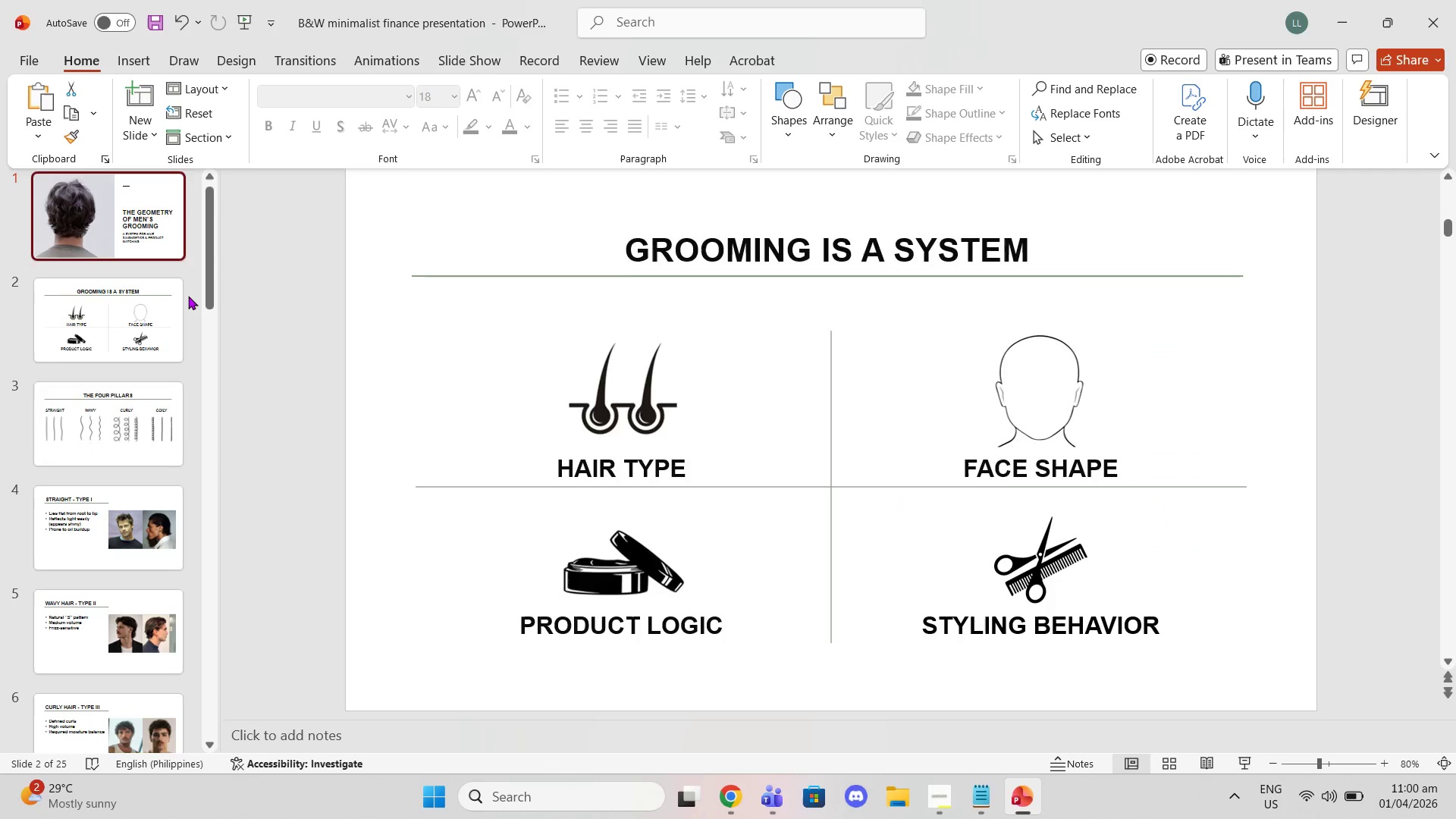 
key(ArrowUp)
 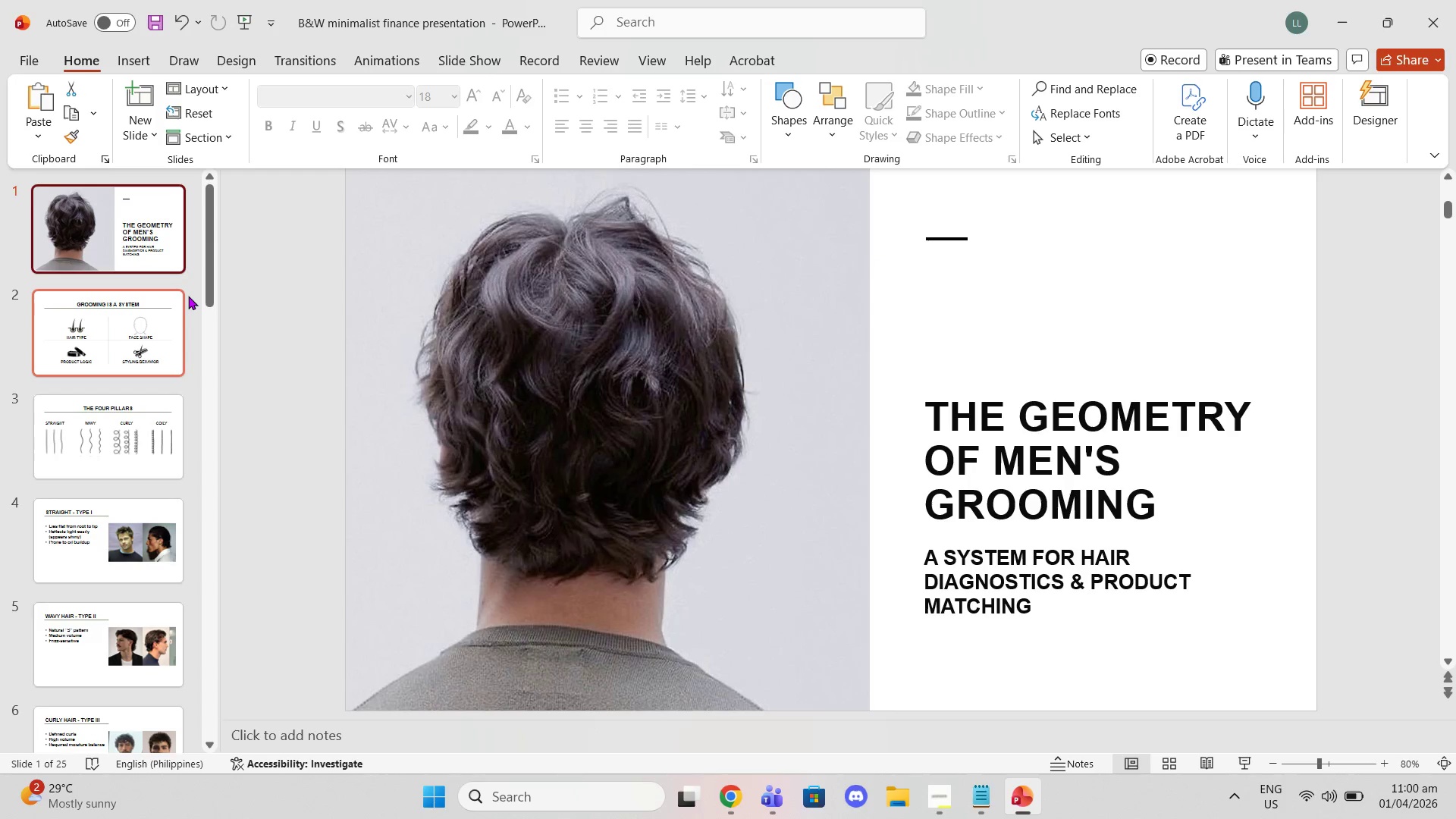 
key(ArrowUp)
 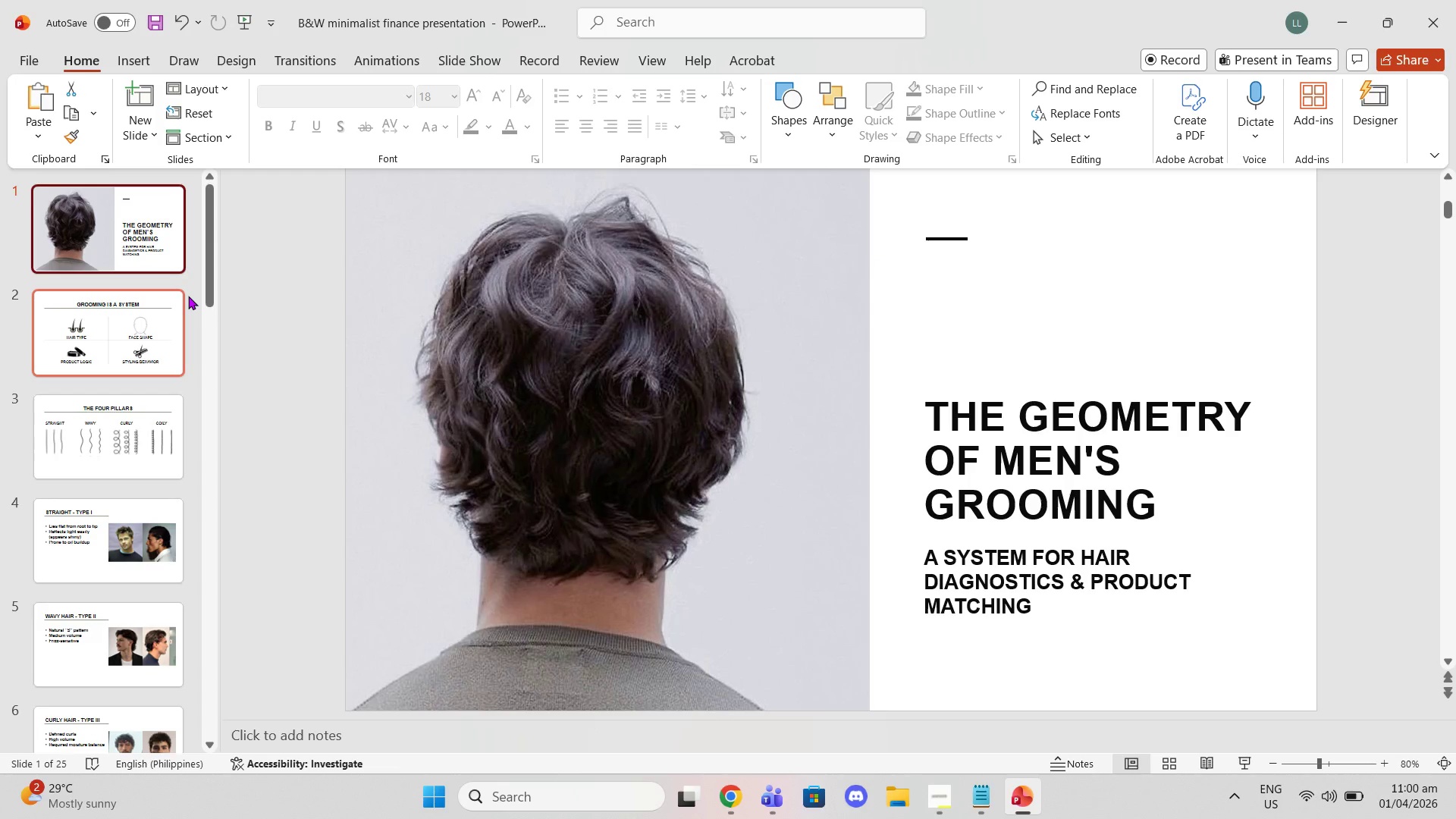 
key(ArrowDown)
 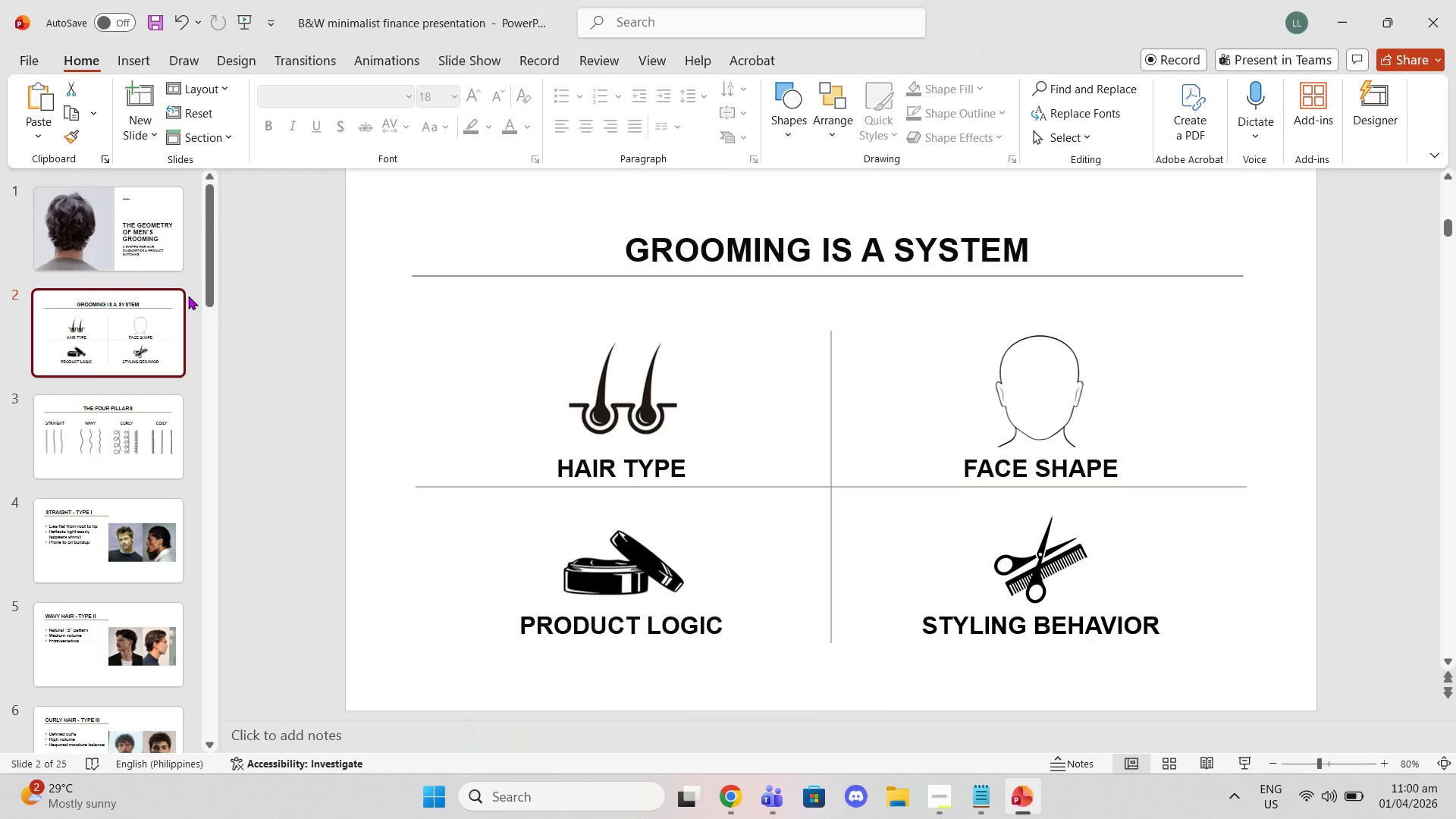 
key(ArrowUp)
 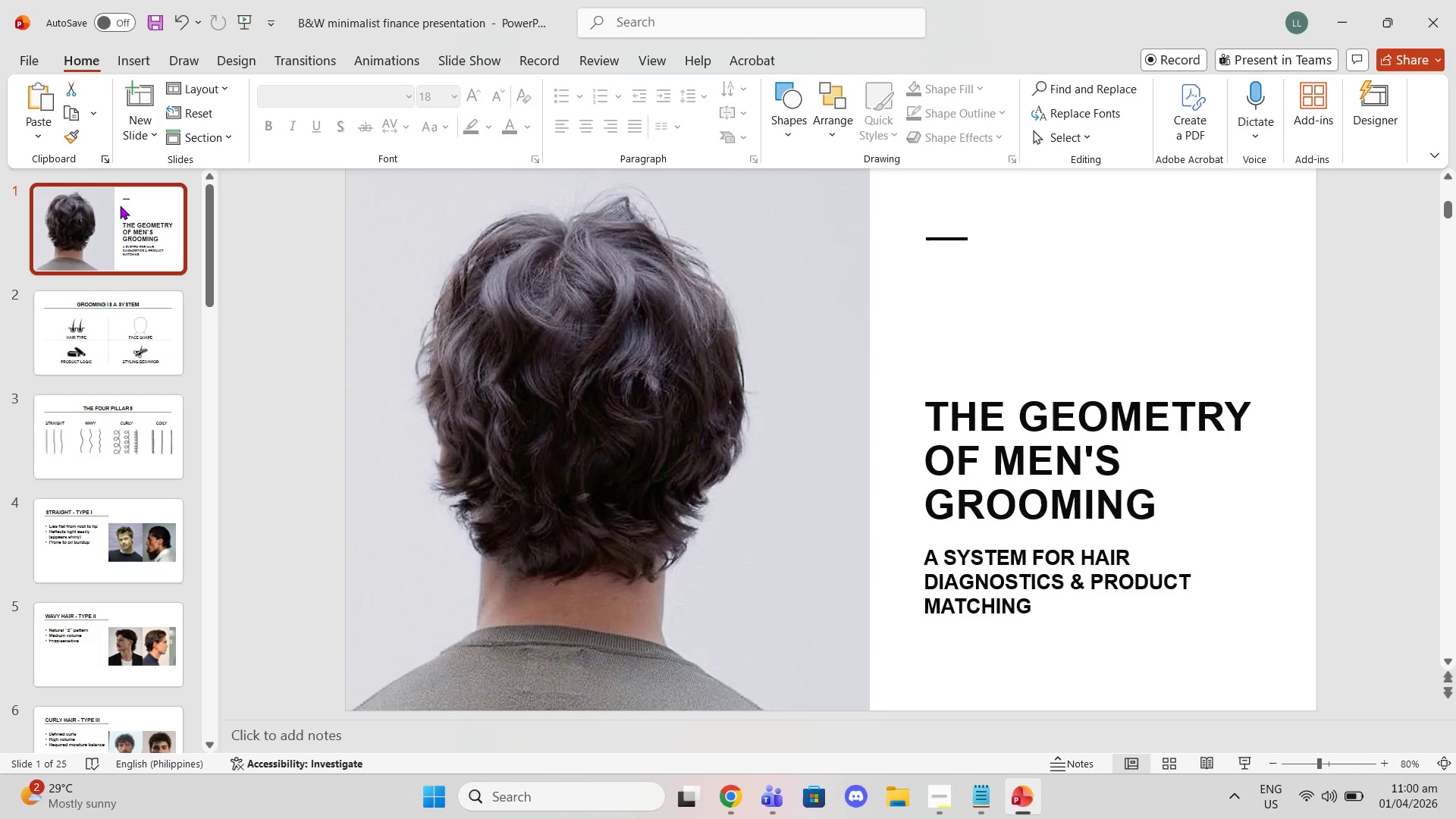 
scroll: coordinate [128, 494], scroll_direction: down, amount: 13.0
 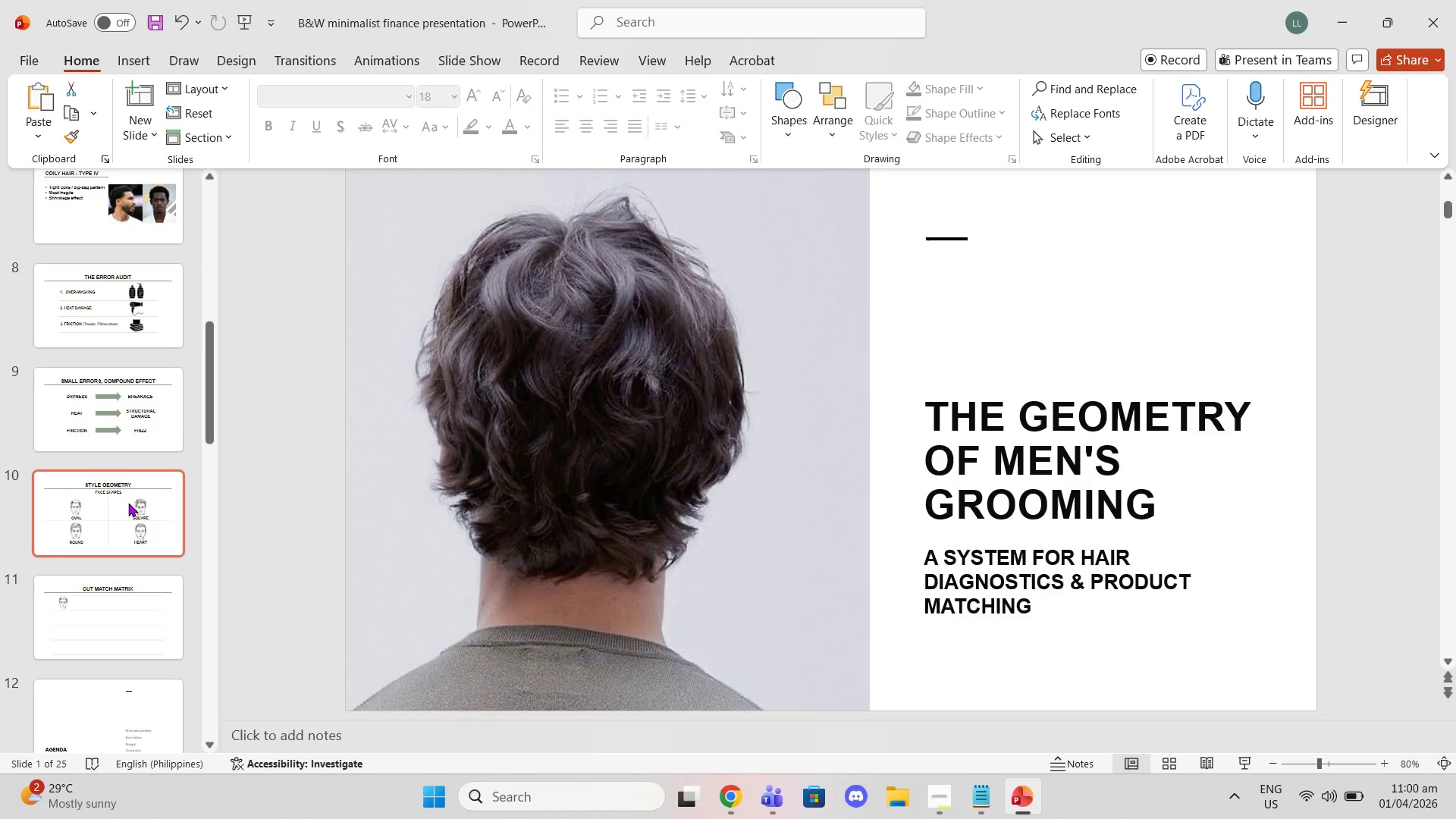 
left_click([130, 551])
 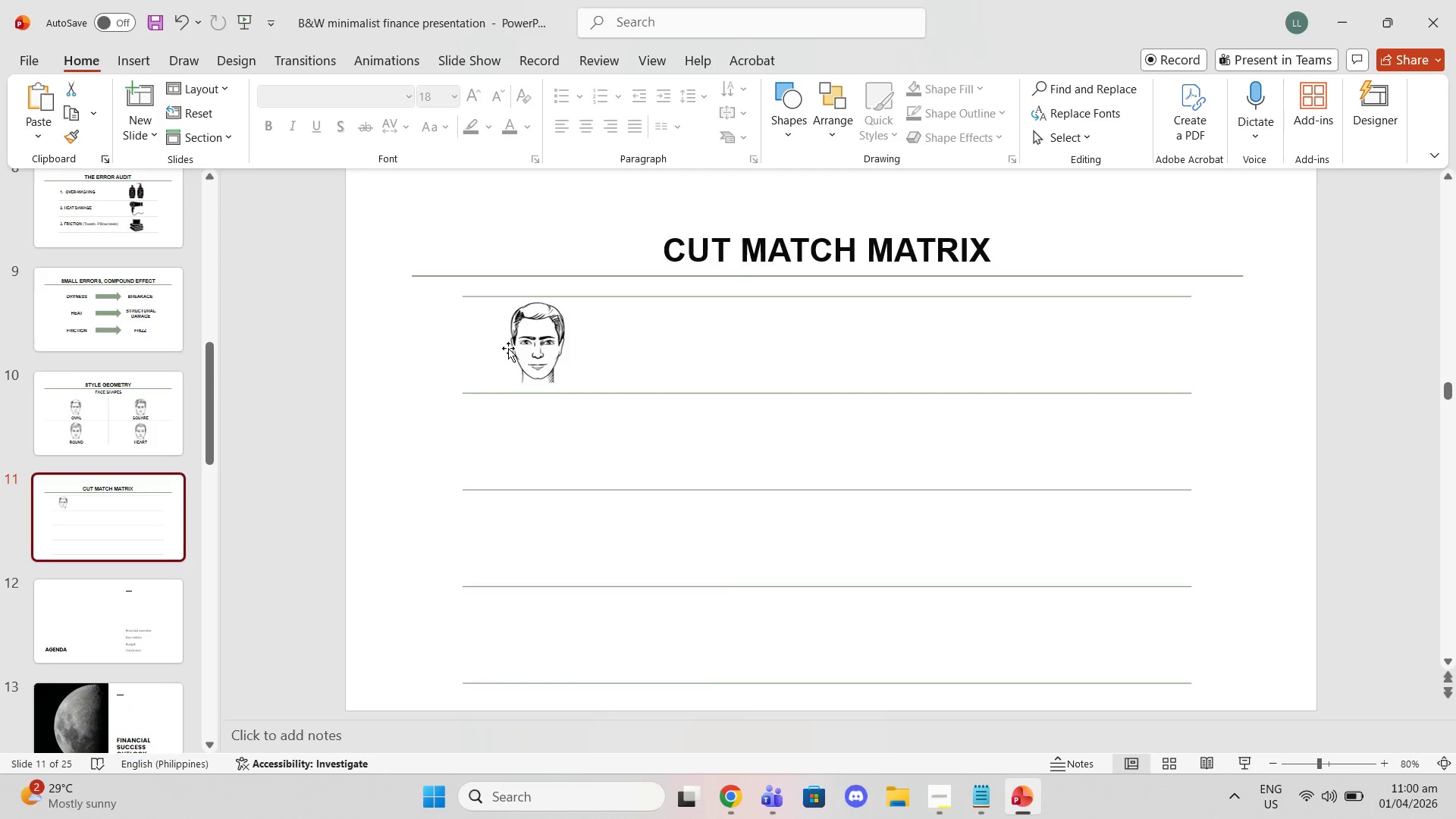 
scroll: coordinate [130, 545], scroll_direction: down, amount: 2.0
 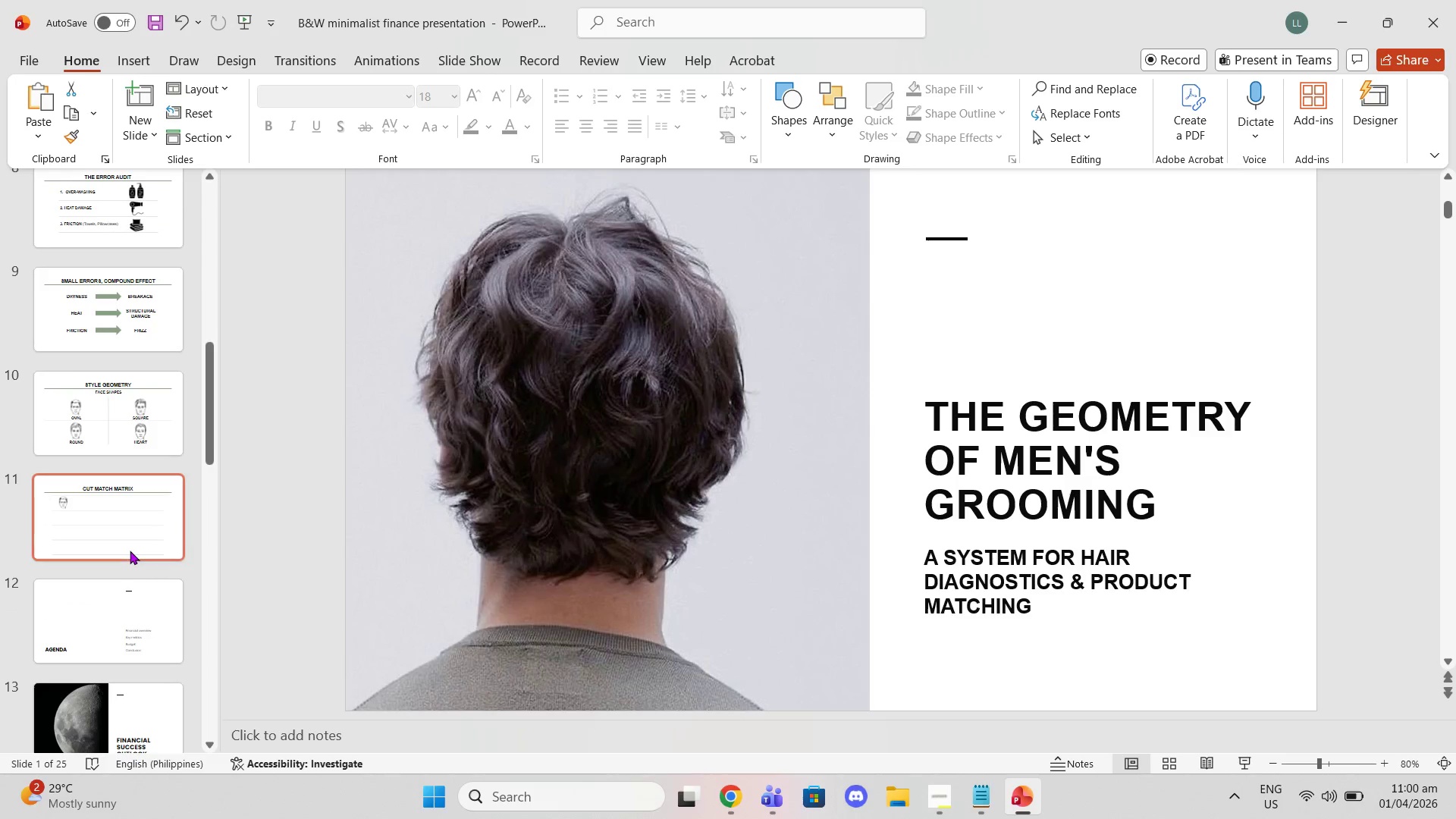 
left_click([525, 344])
 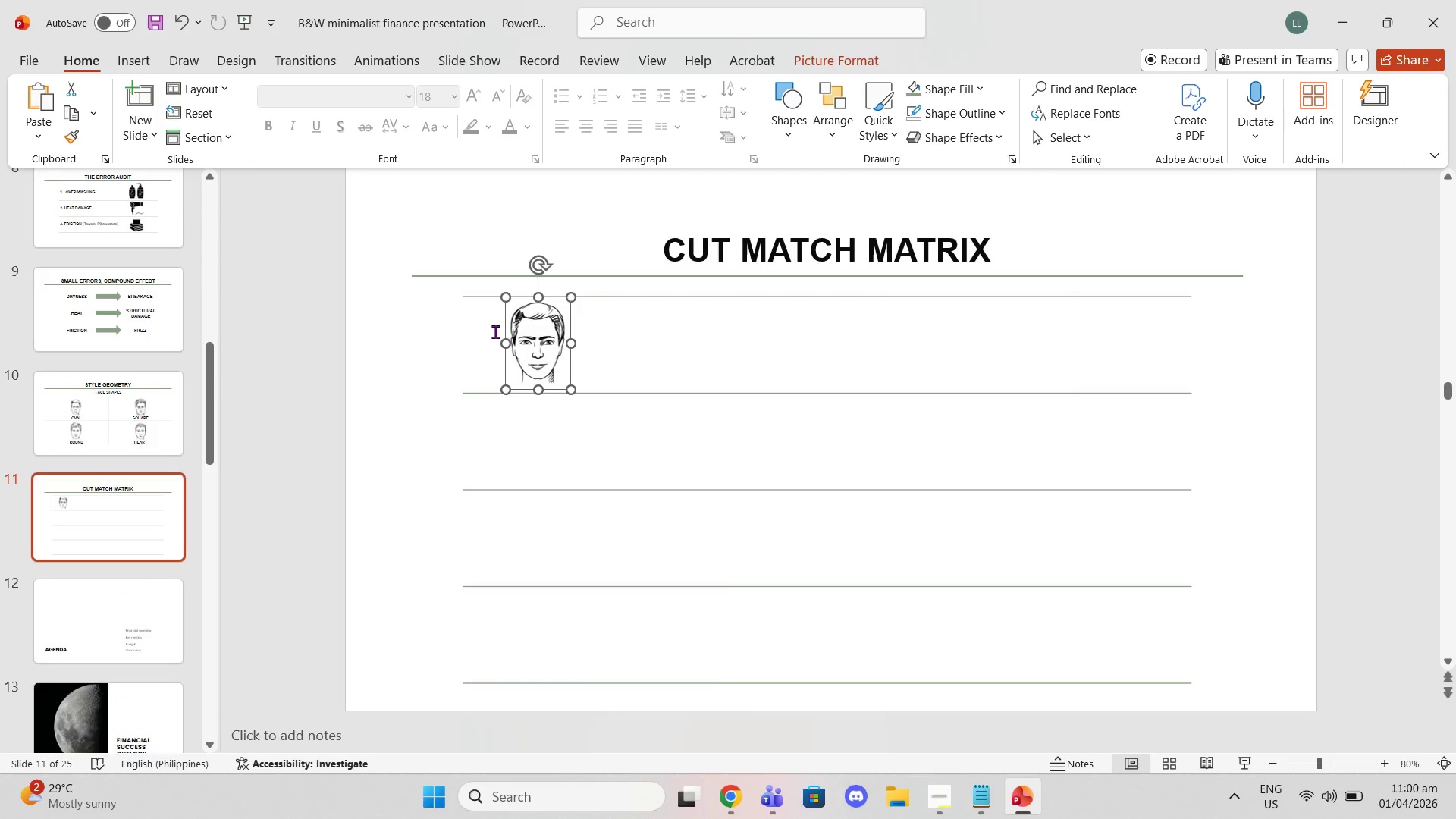 
wait(10.19)
 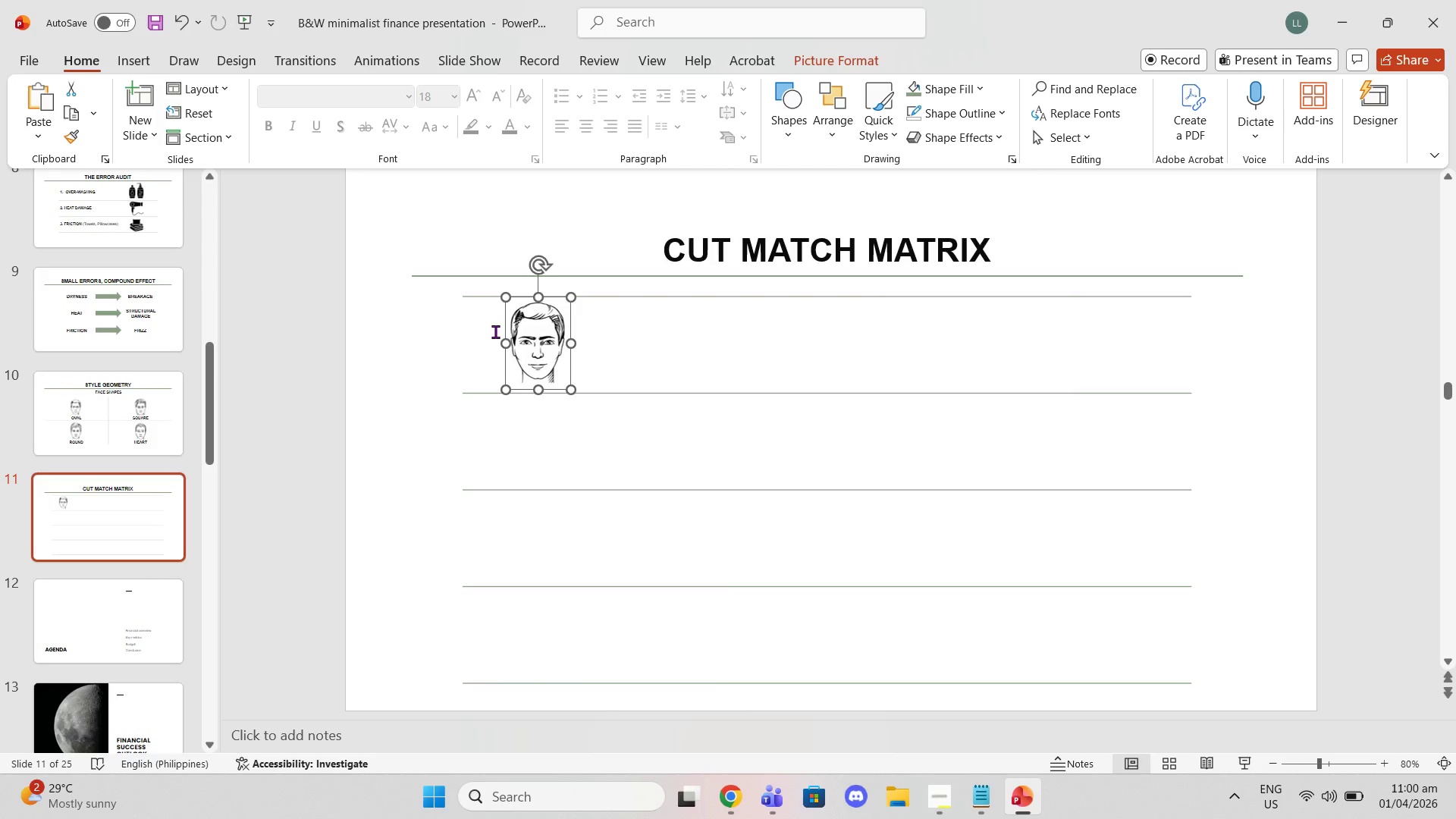 
left_click([1389, 765])
 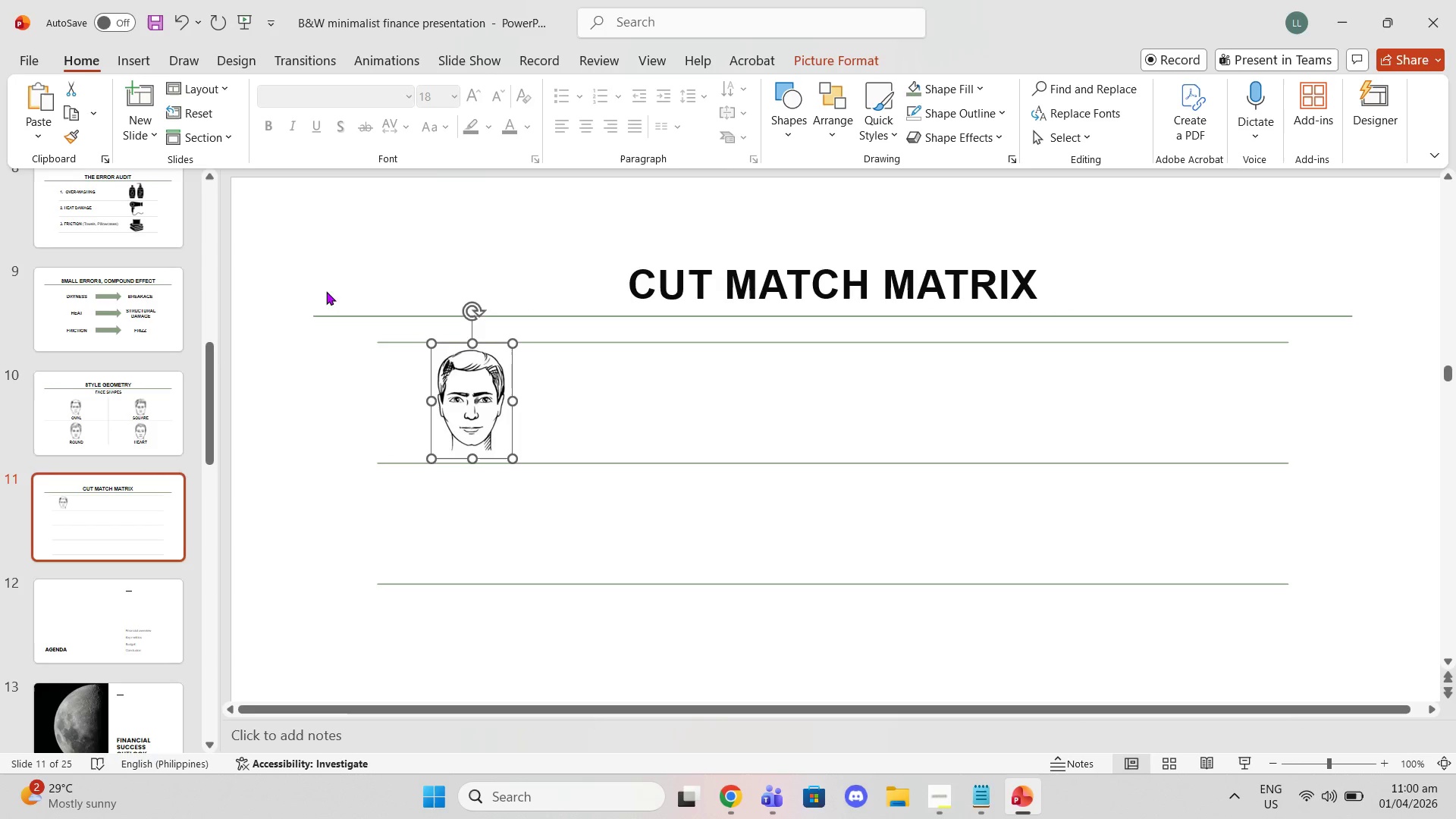 
left_click([280, 384])
 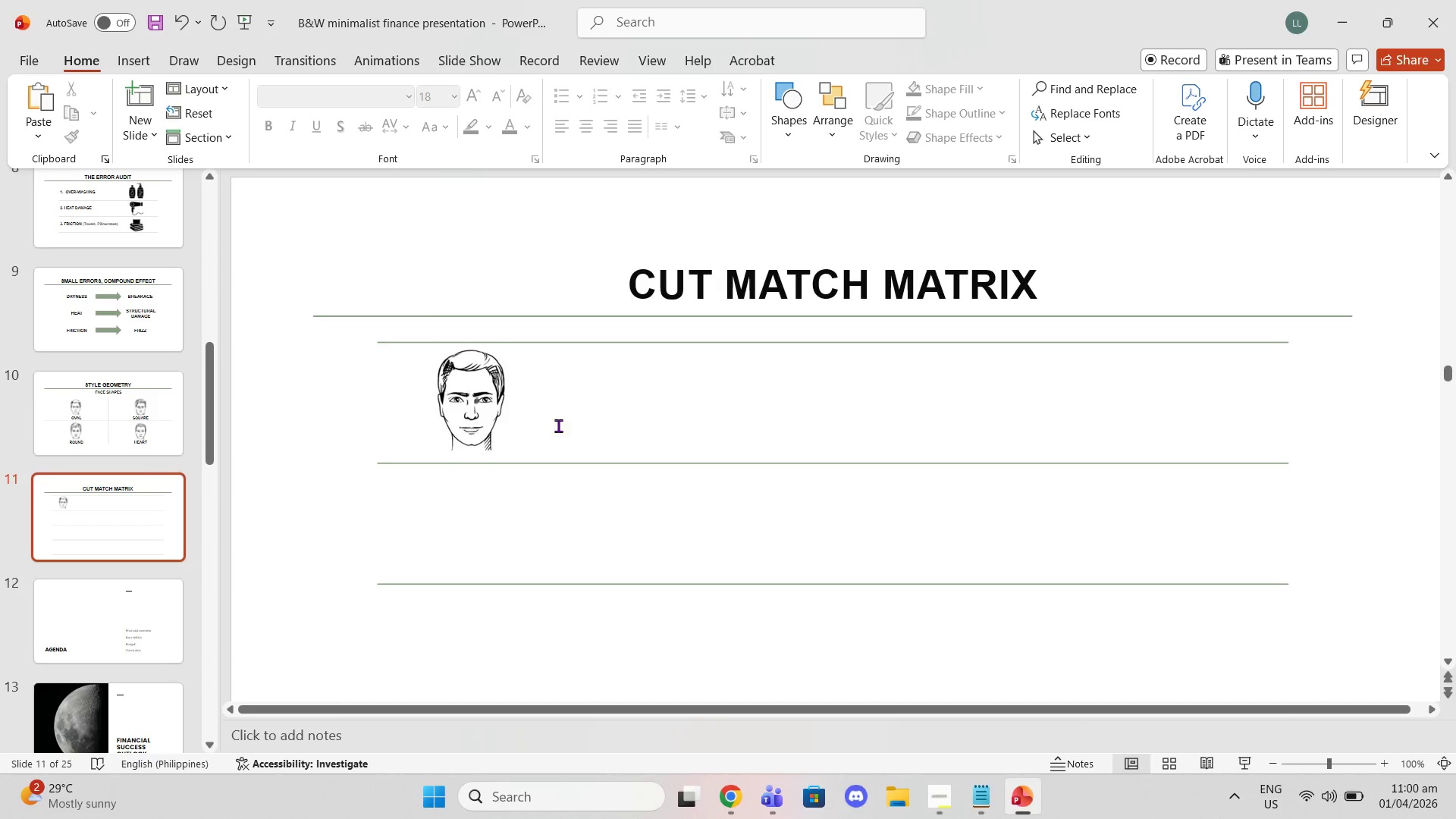 
left_click([466, 392])
 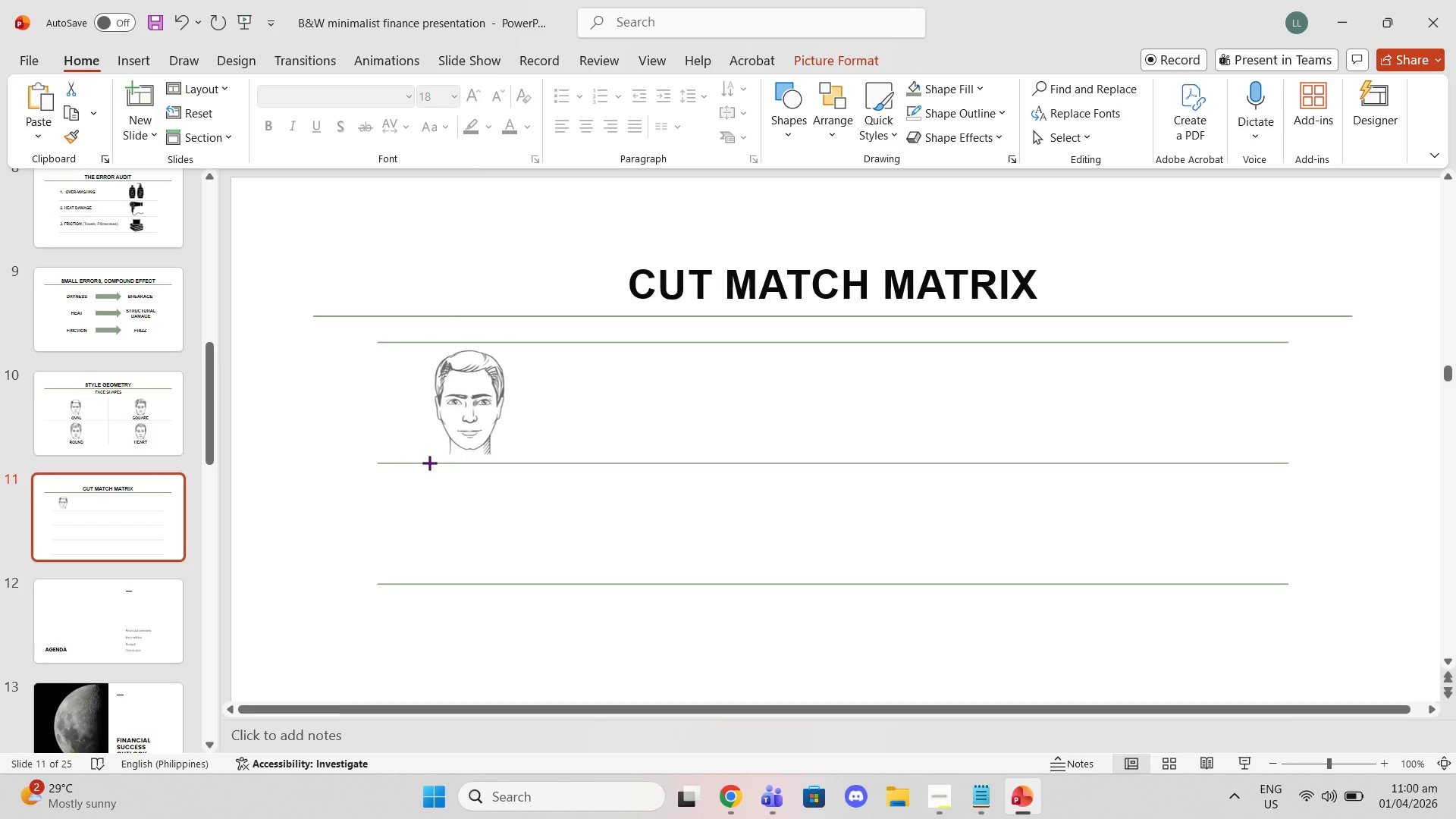 
left_click([453, 475])
 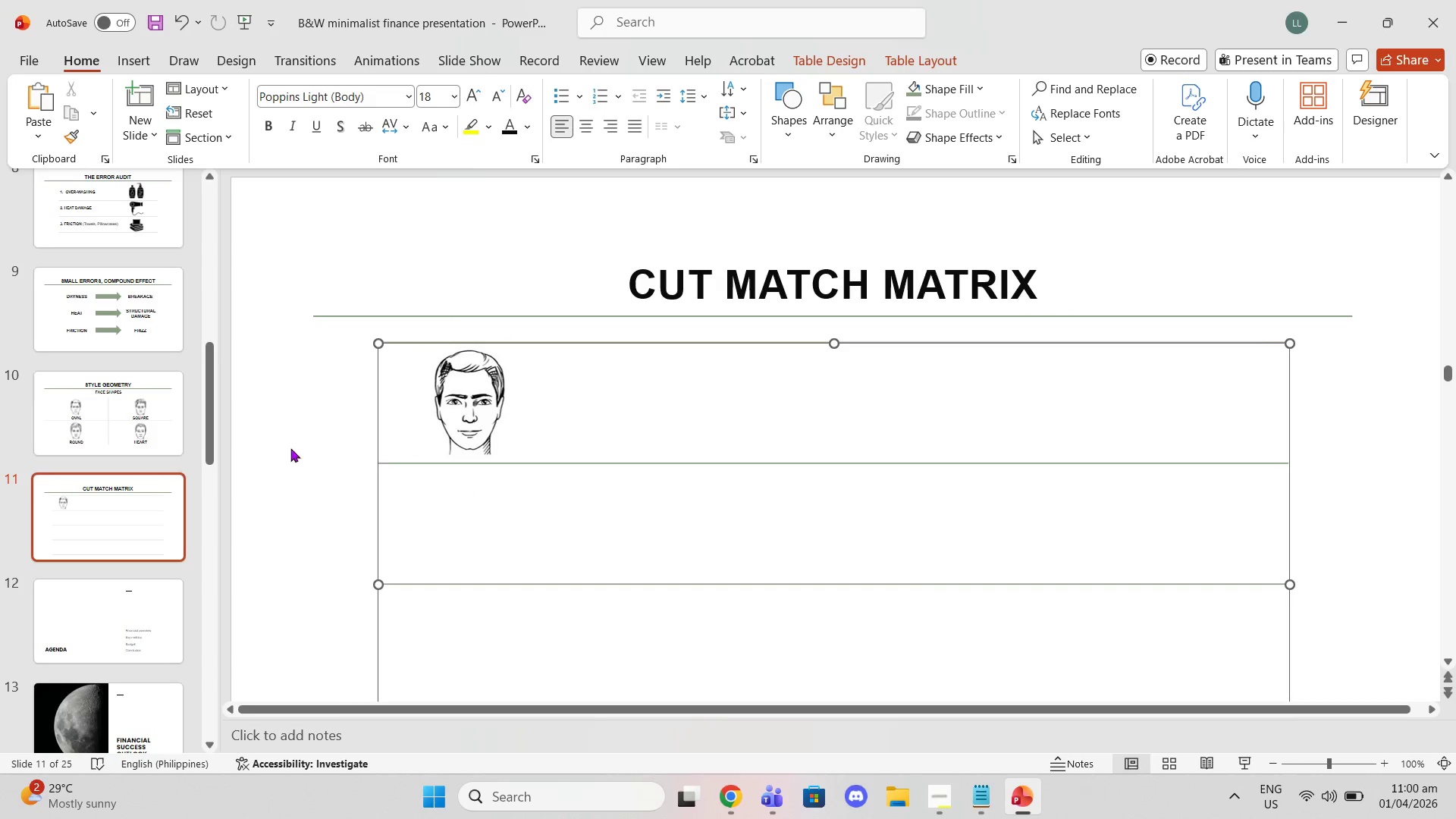 
left_click([256, 444])
 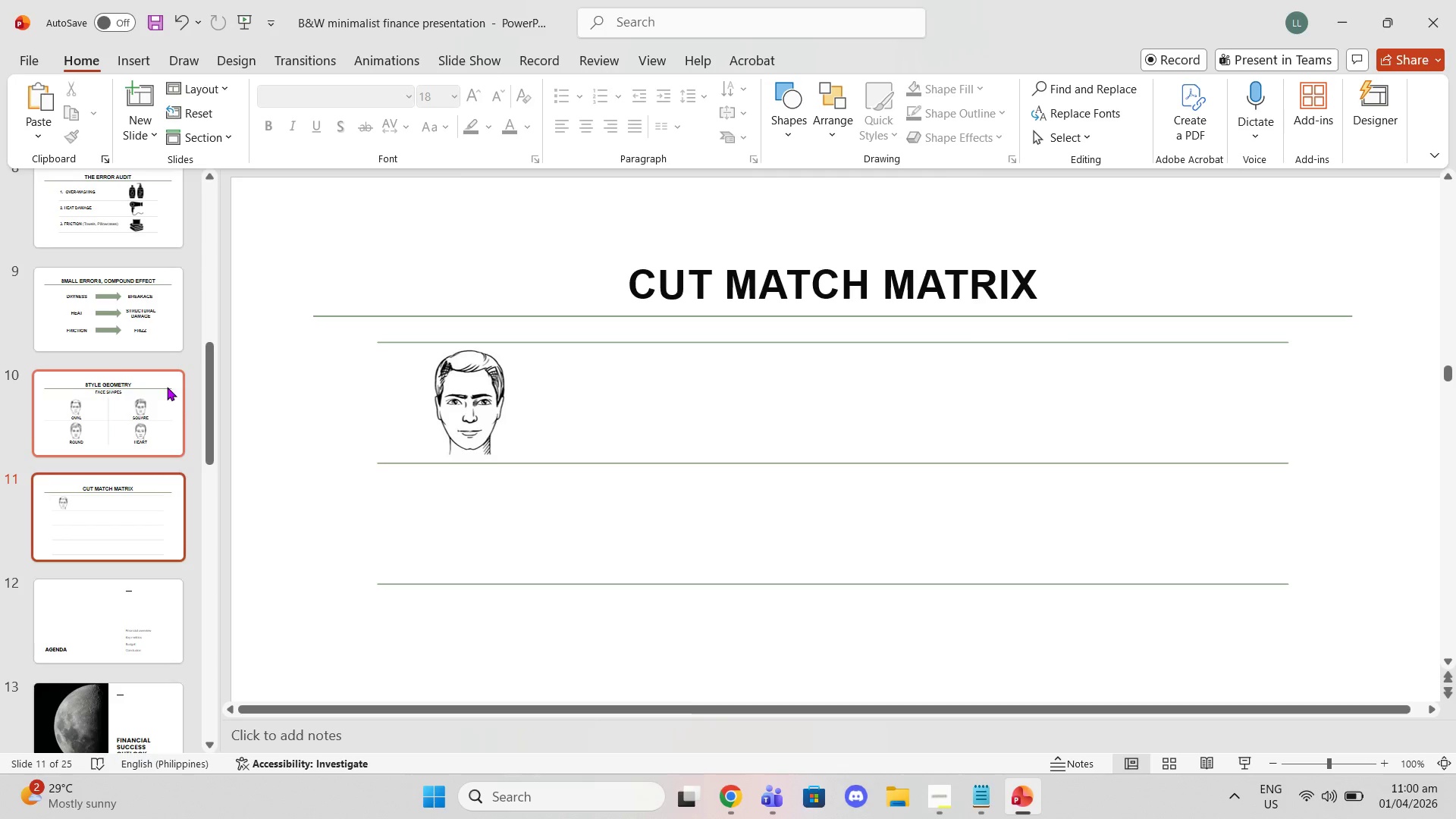 
scroll: coordinate [157, 338], scroll_direction: up, amount: 20.0
 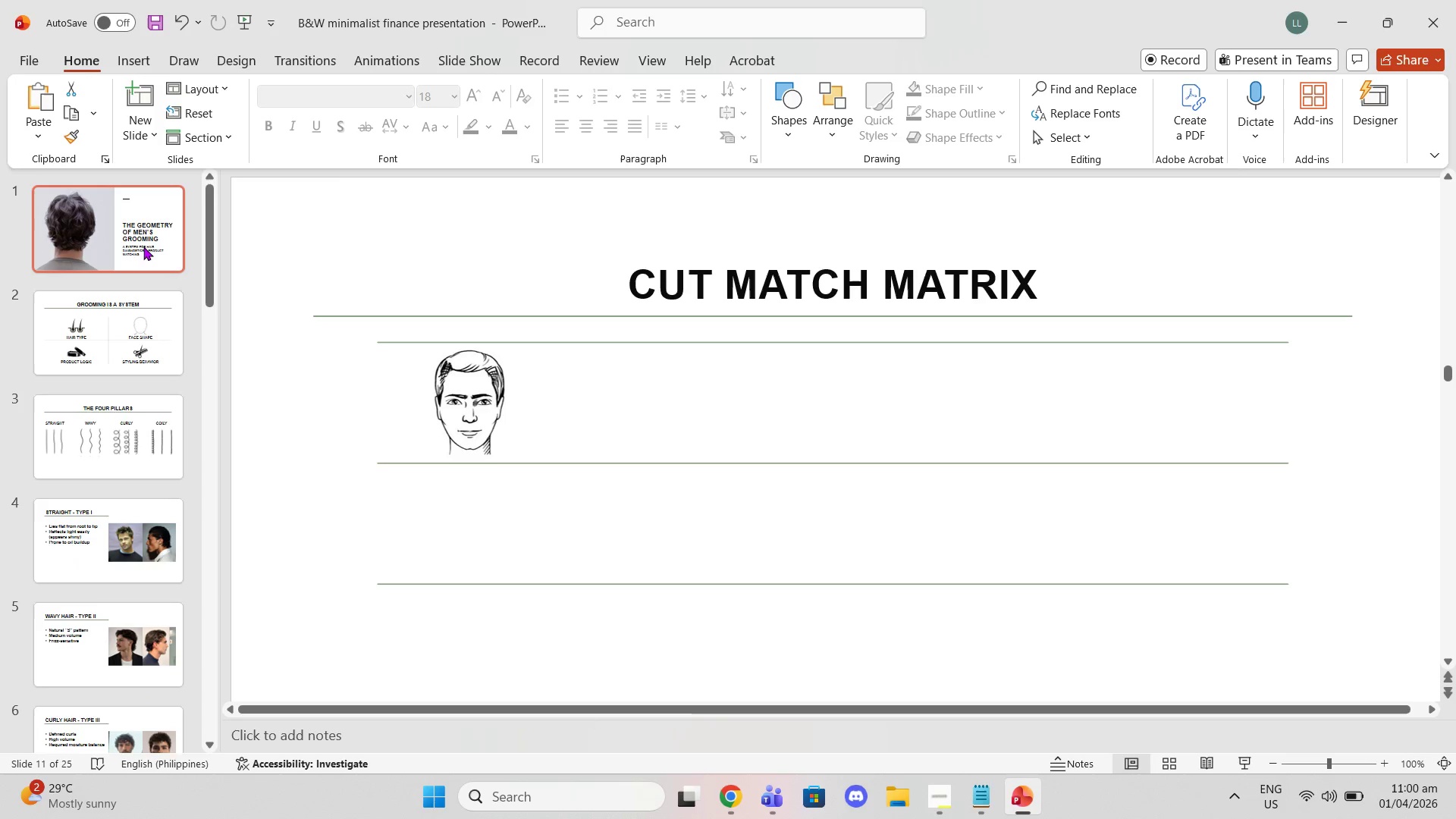 
left_click([144, 238])
 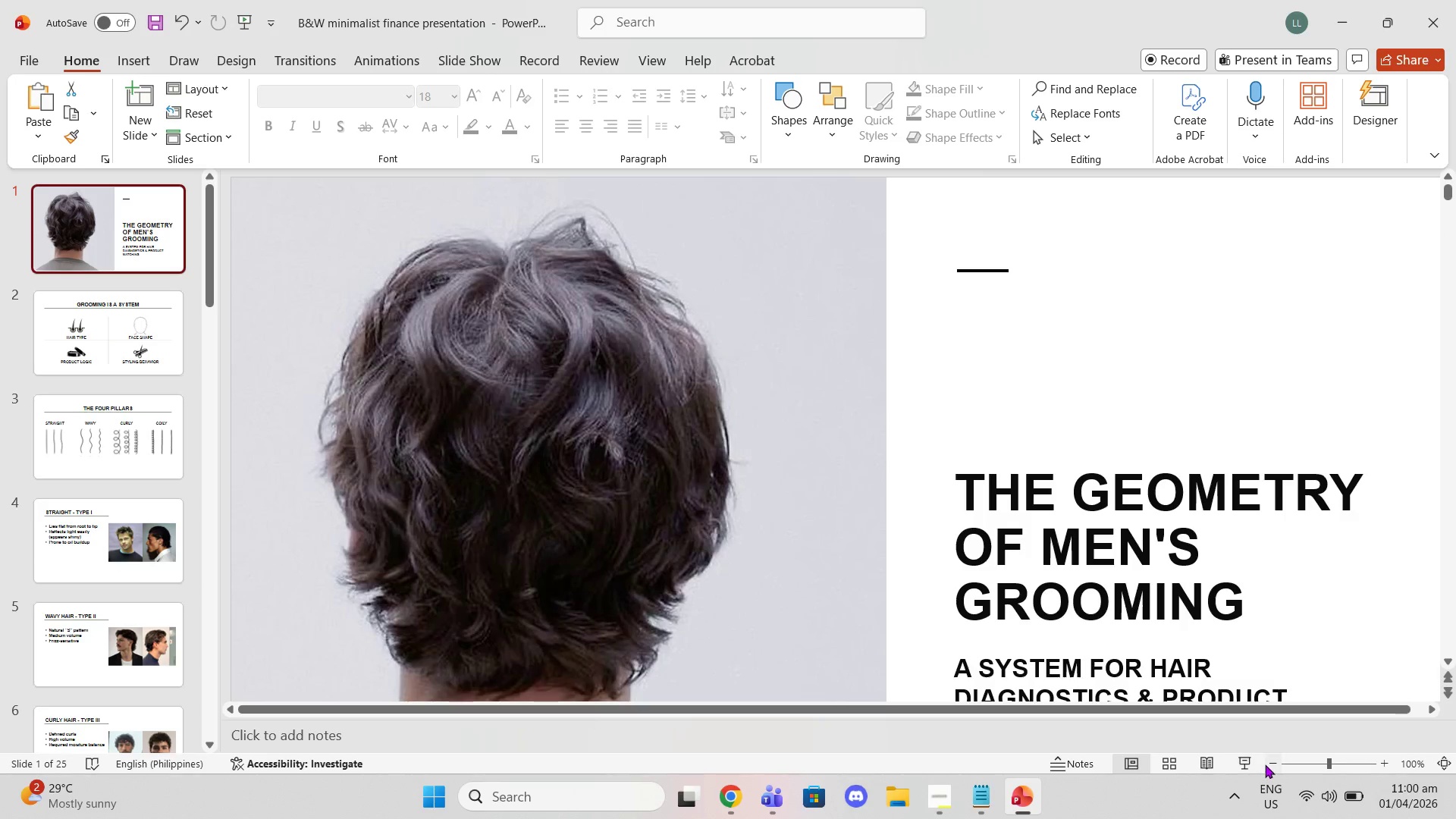 
double_click([1265, 764])
 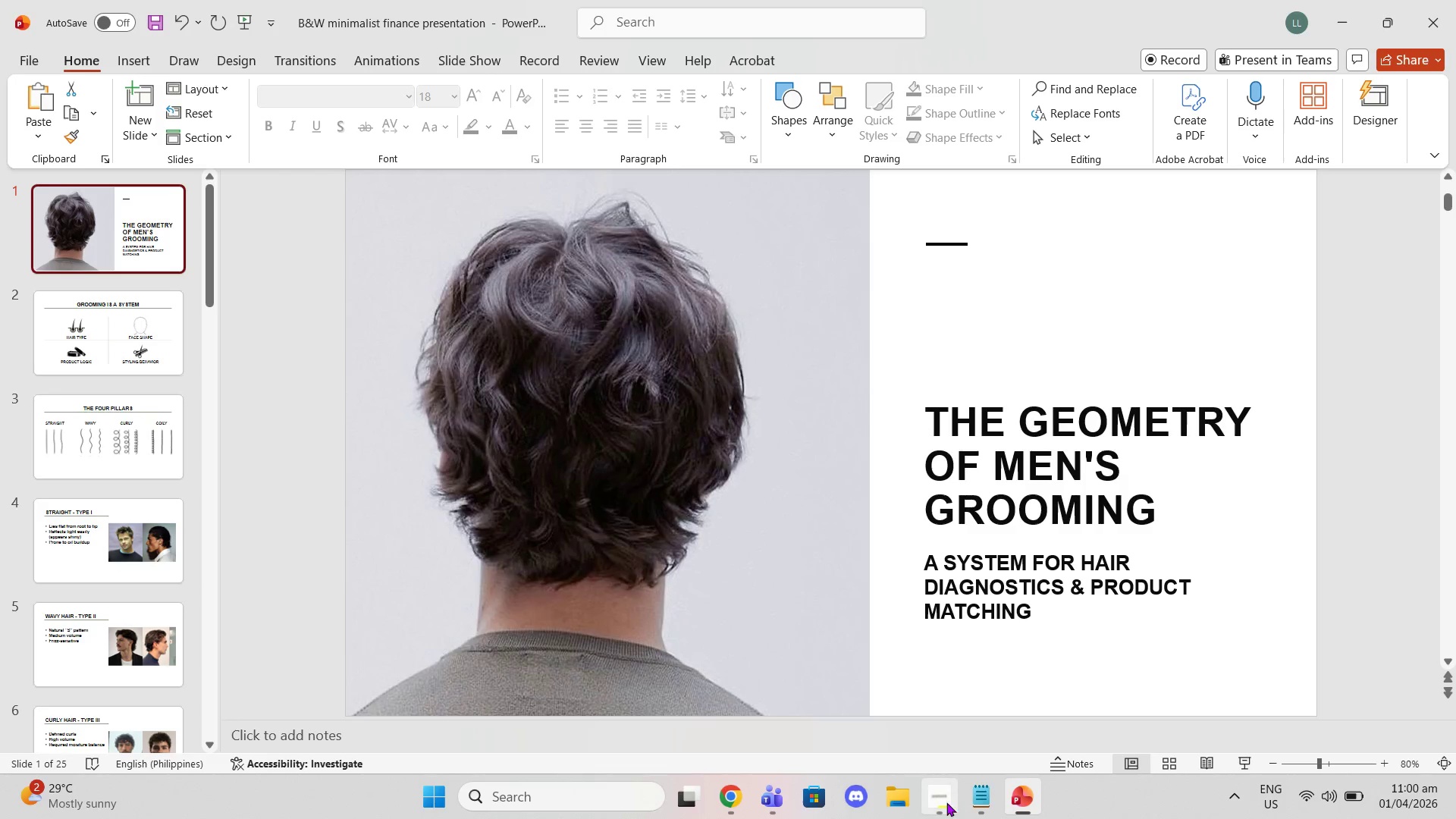 
left_click([943, 810])